 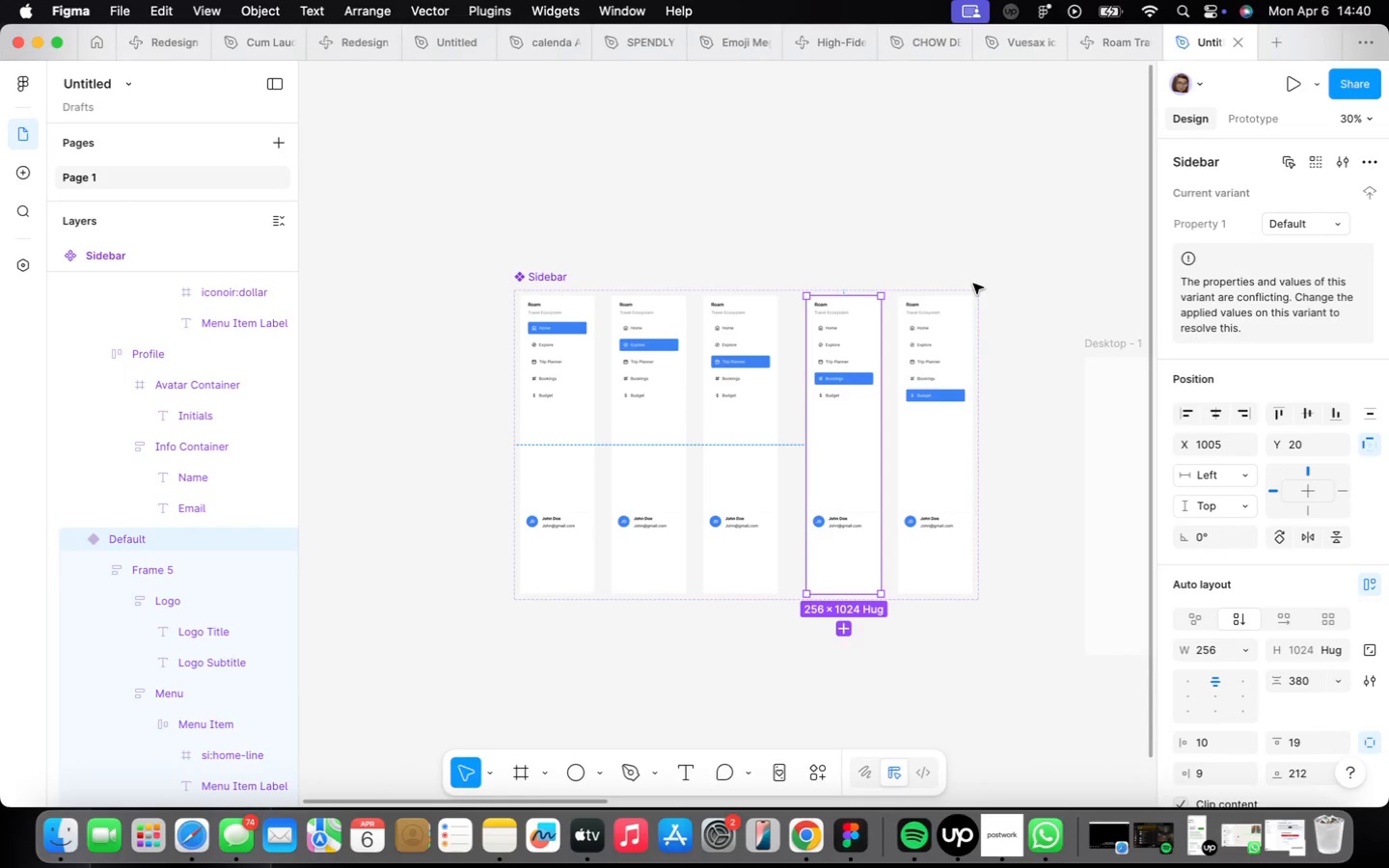 
hold_key(key=Z, duration=0.34)
 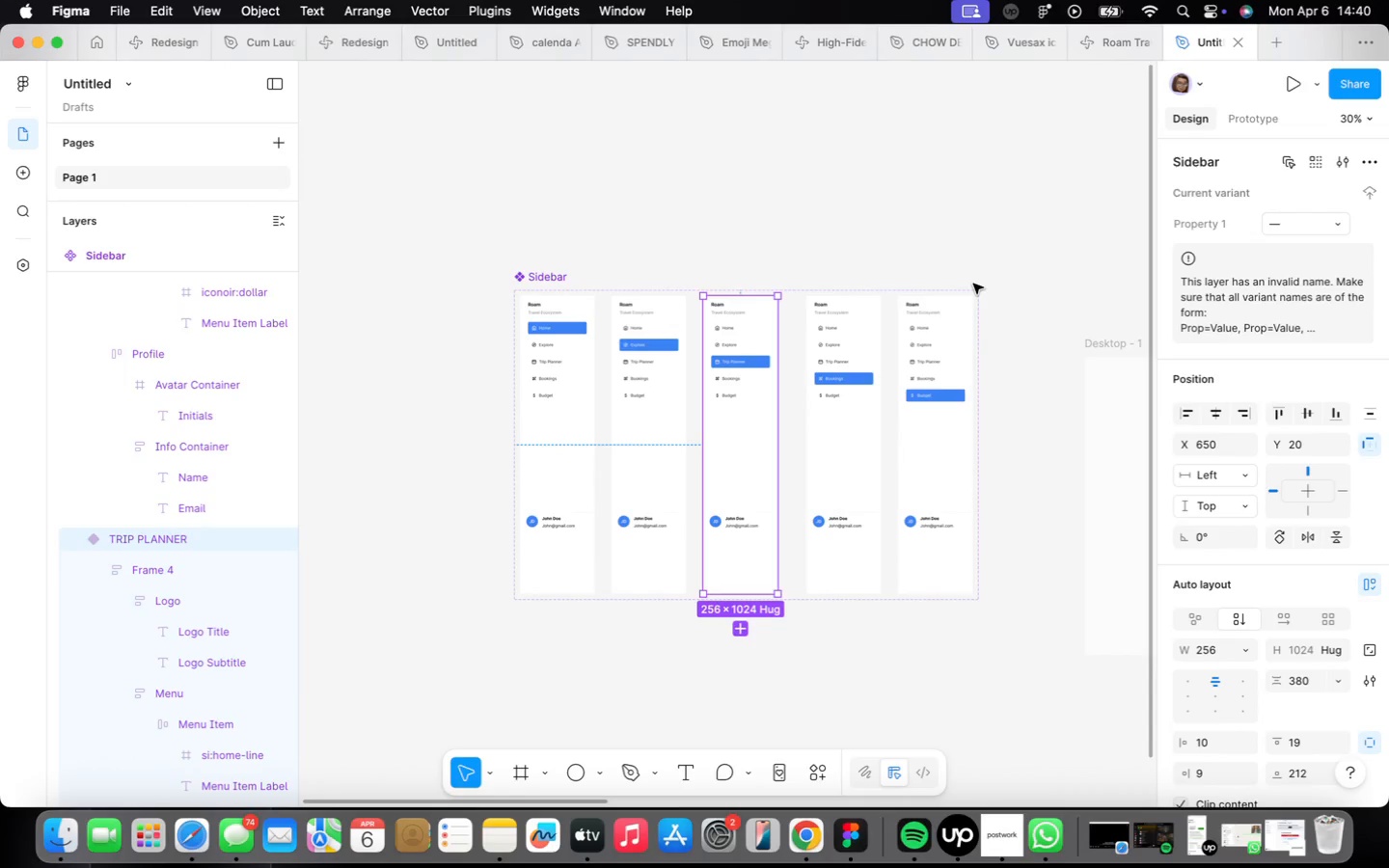 
hold_key(key=CommandLeft, duration=0.46)
 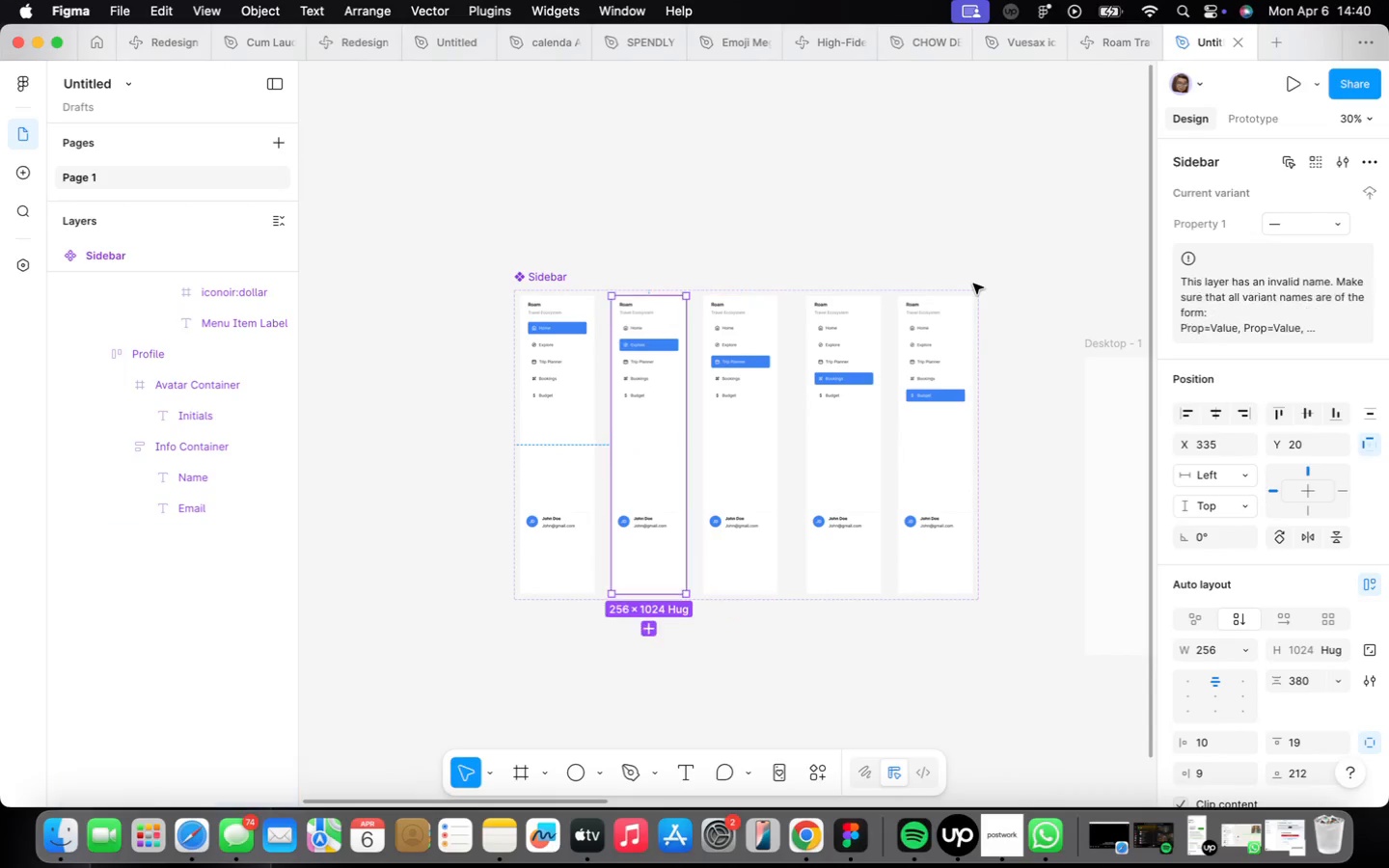 
hold_key(key=Z, duration=0.33)
 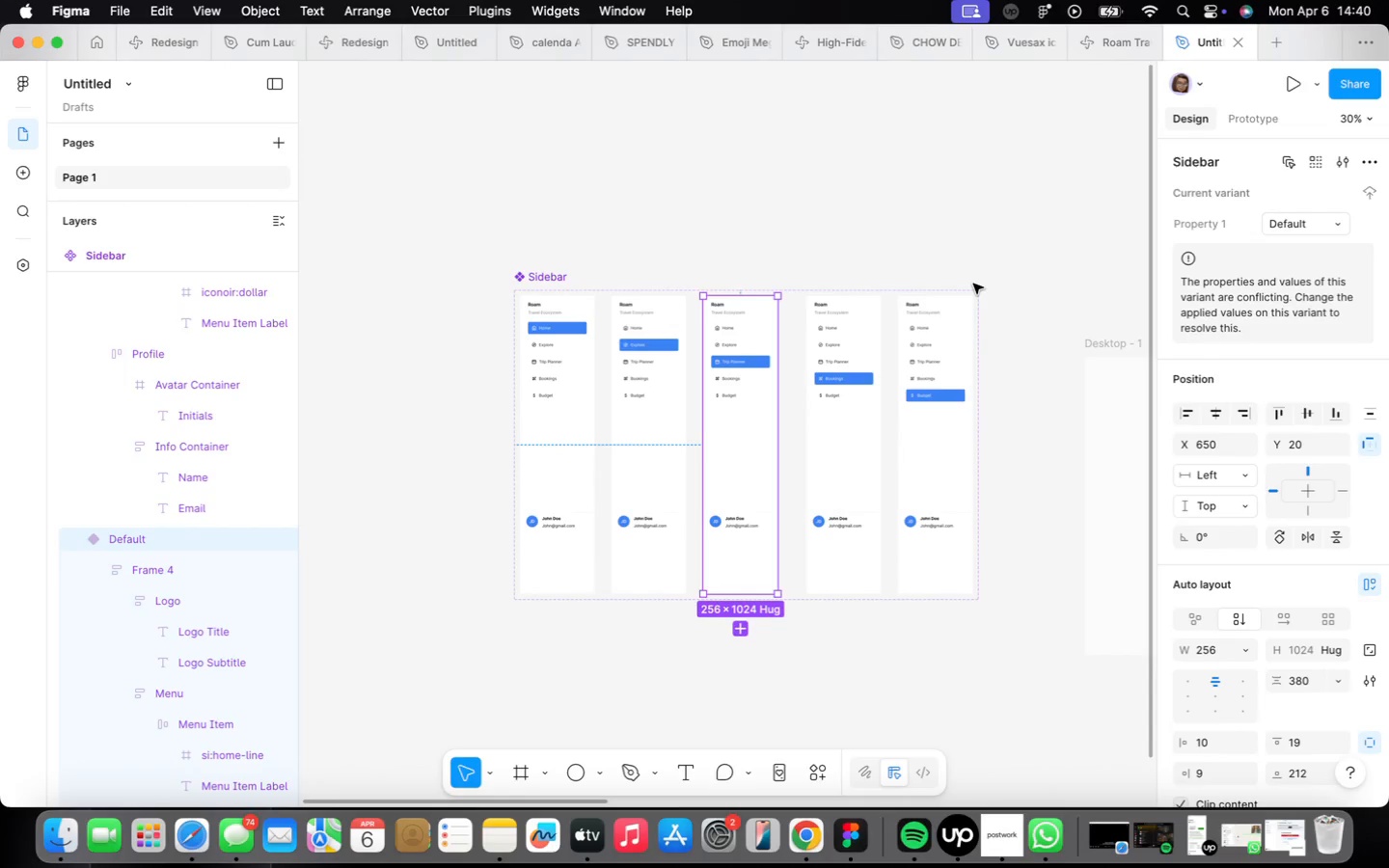 
key(Meta+Z)
 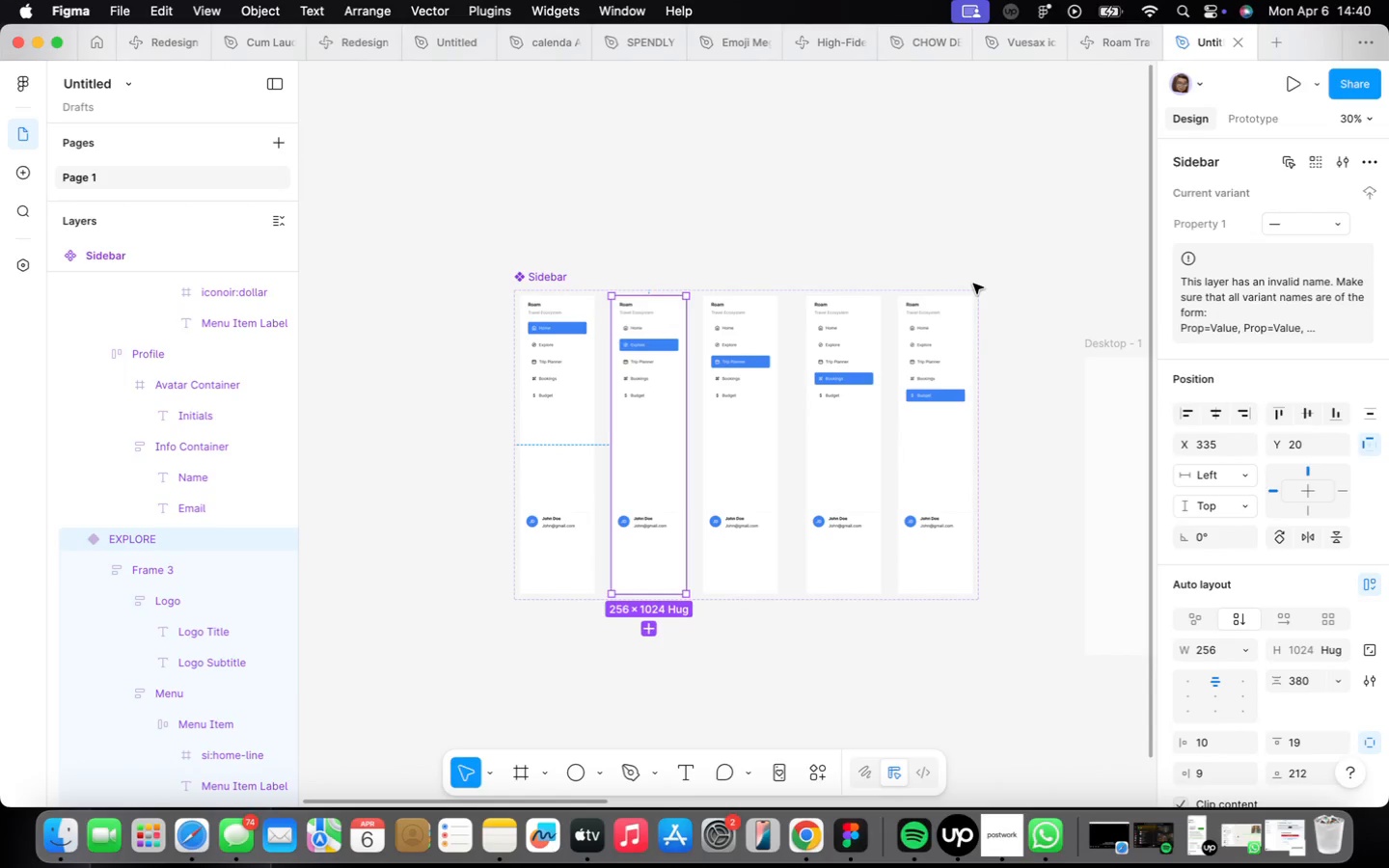 
key(Meta+Z)
 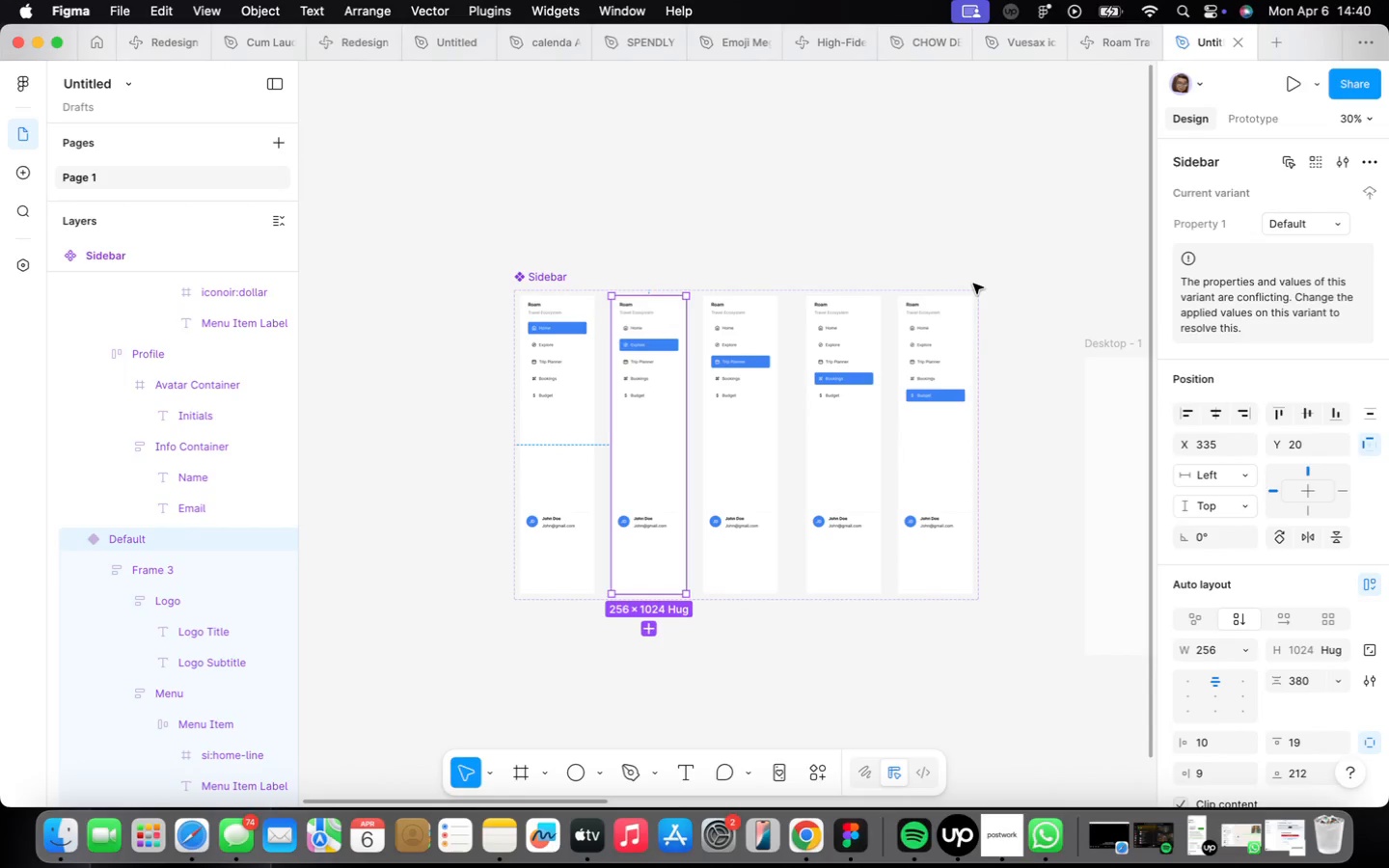 
key(Meta+Z)
 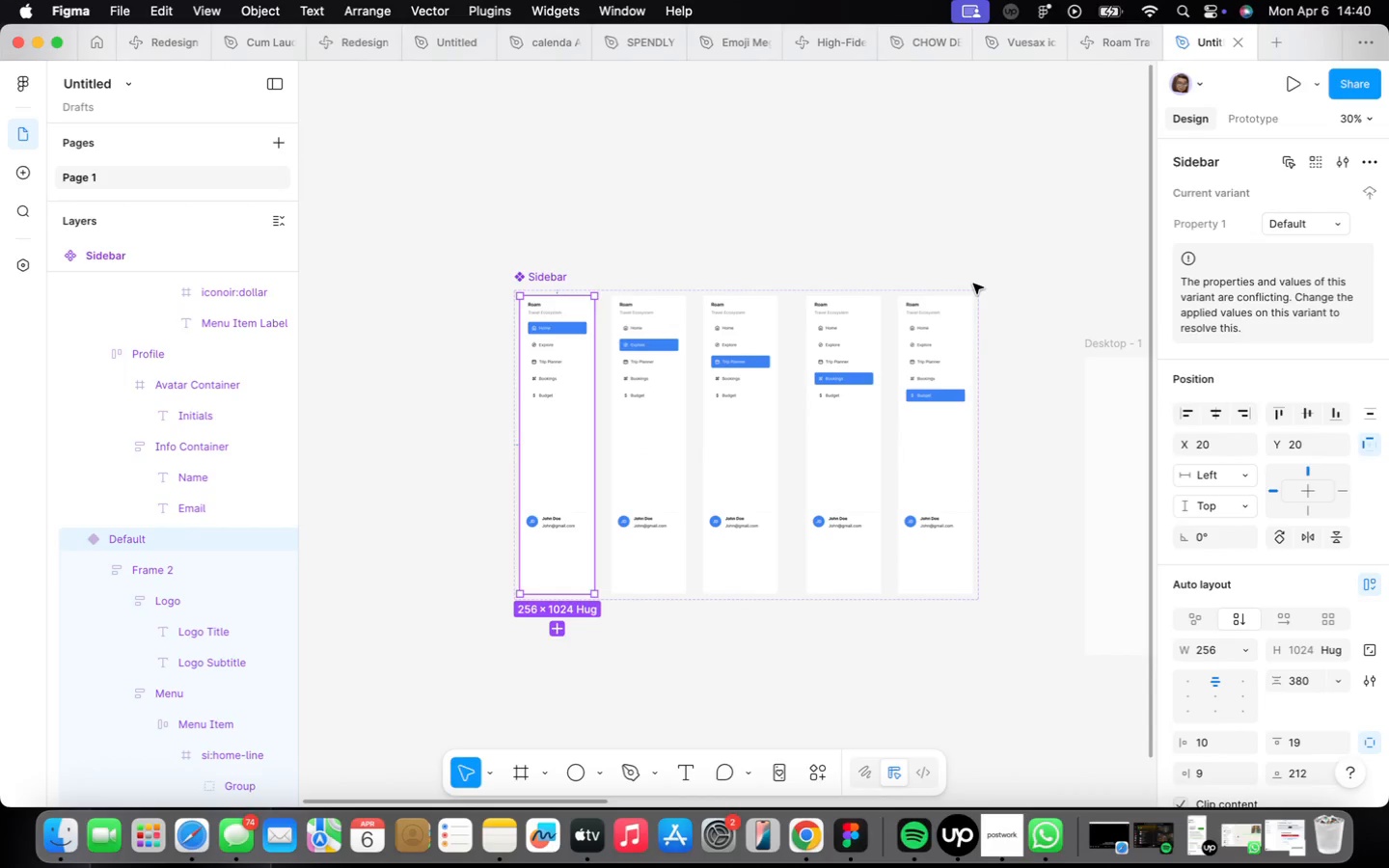 
key(Meta+Z)
 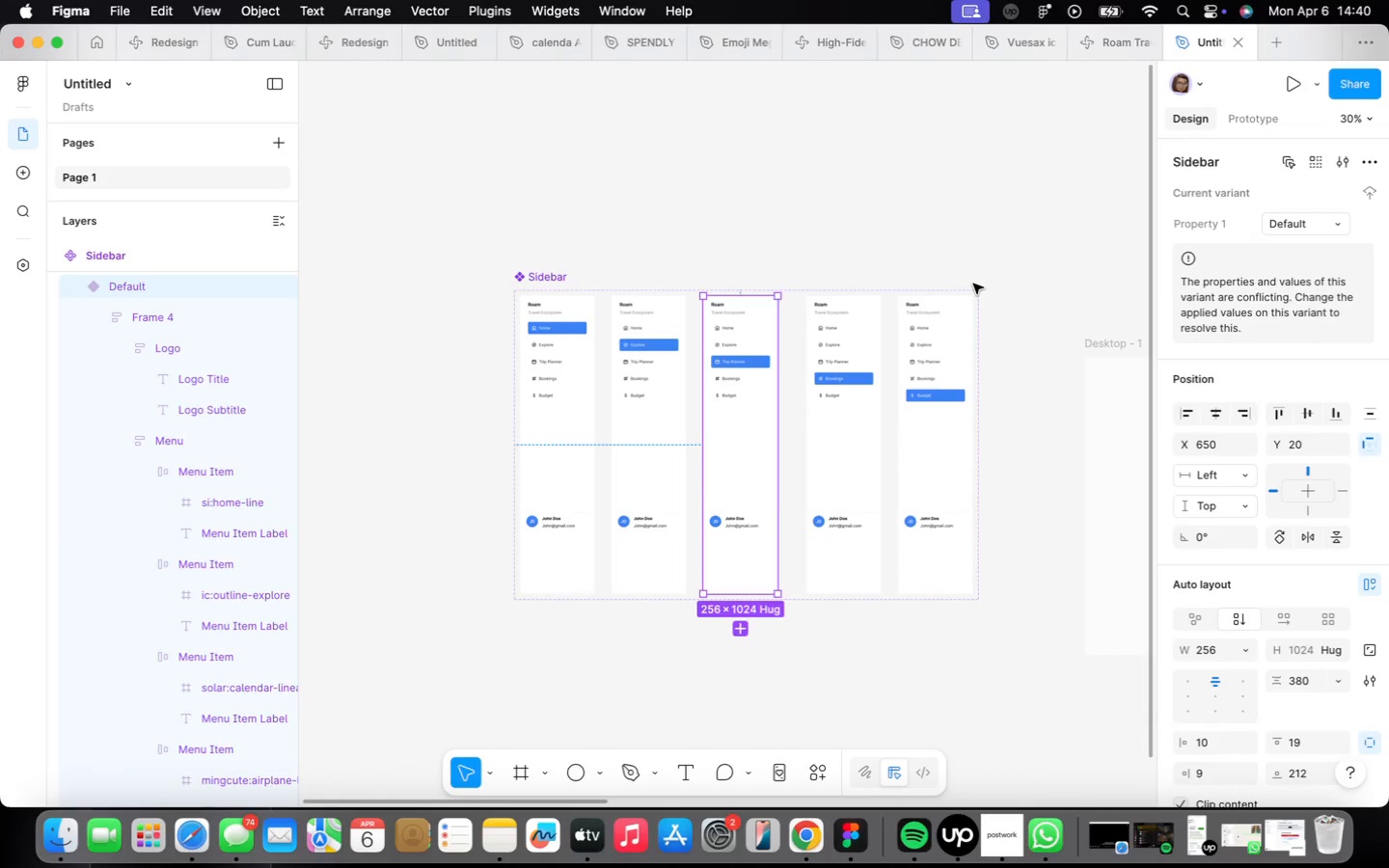 
hold_key(key=CommandLeft, duration=0.48)
 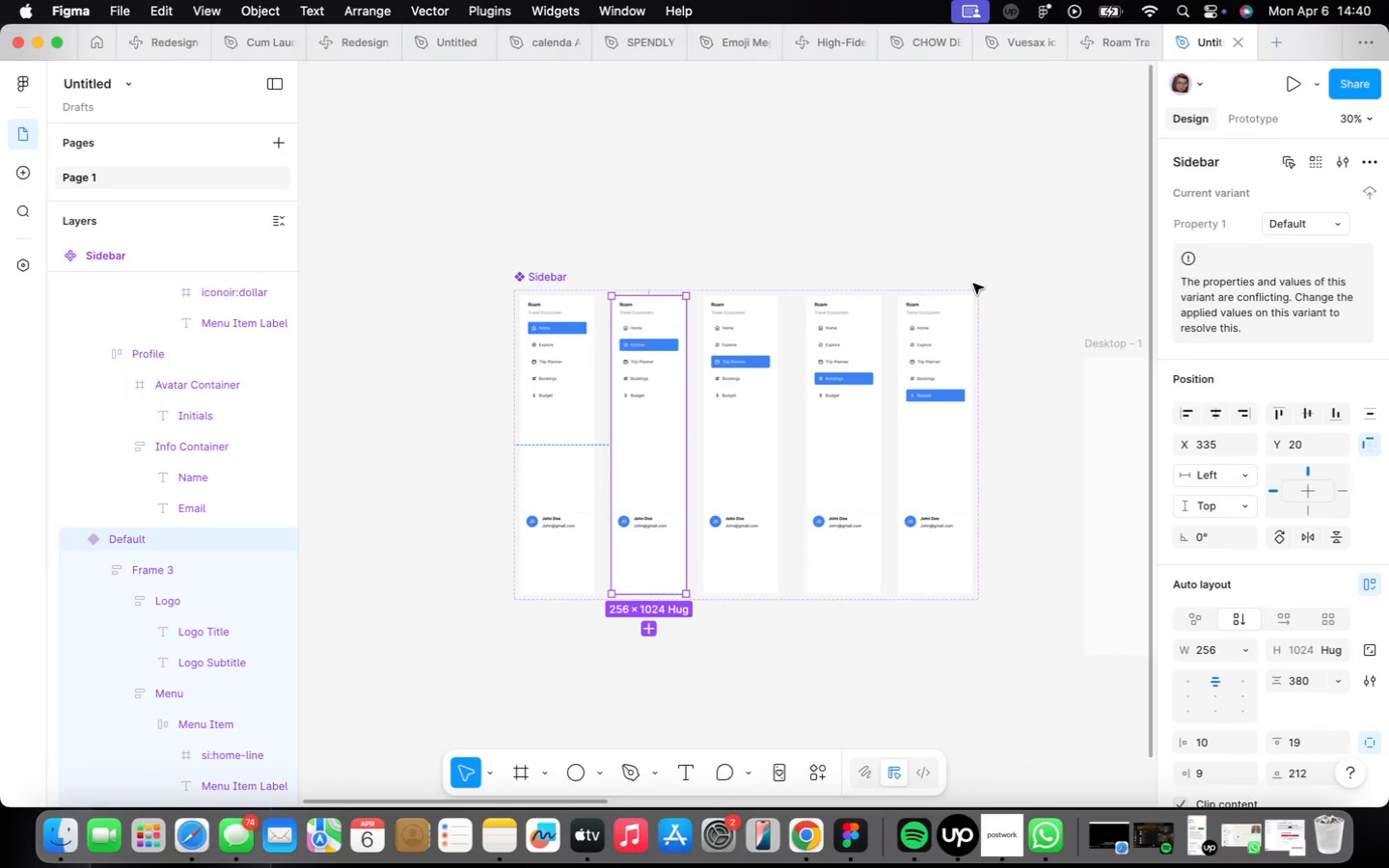 
hold_key(key=Z, duration=0.32)
 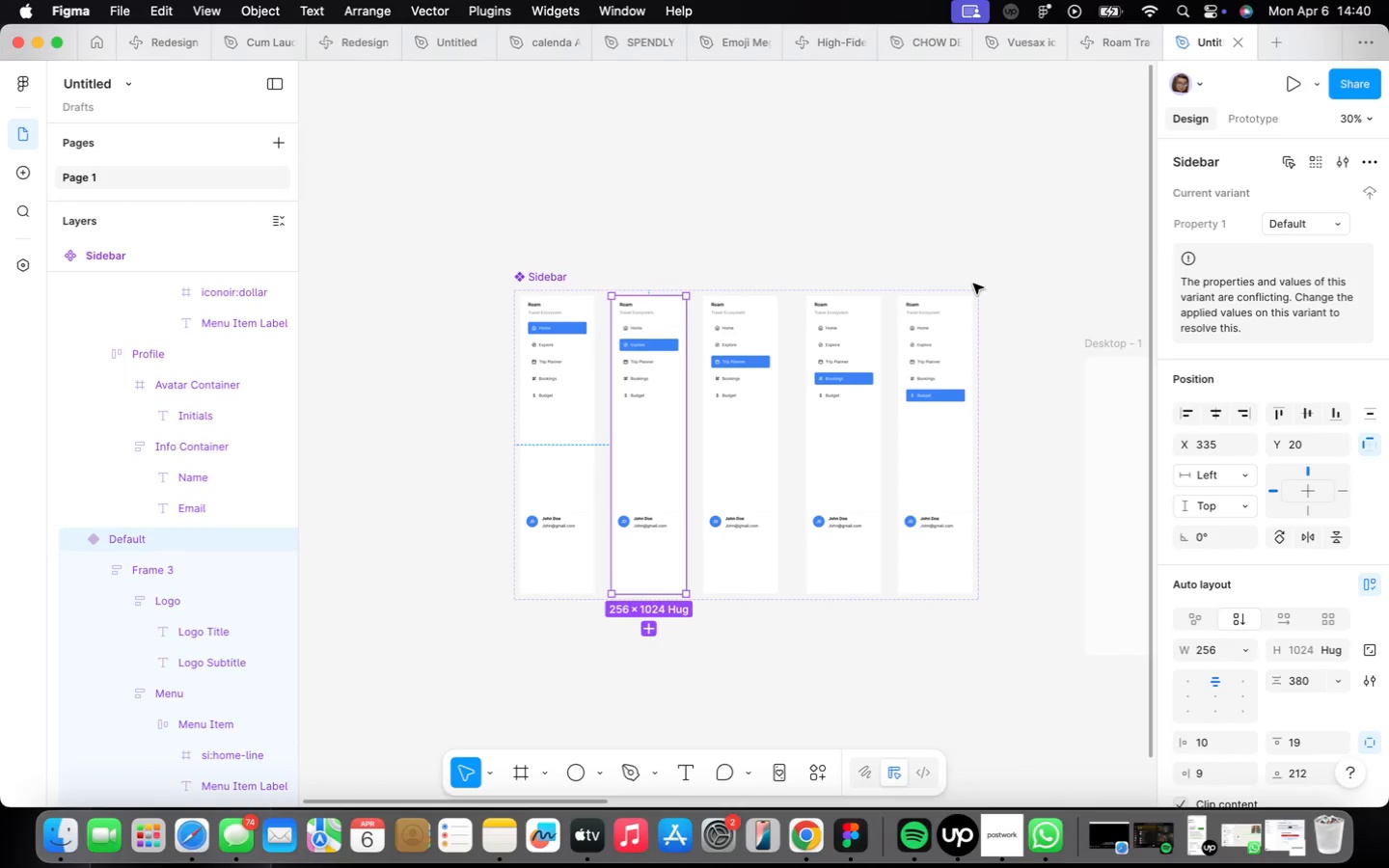 
hold_key(key=CommandLeft, duration=0.54)
 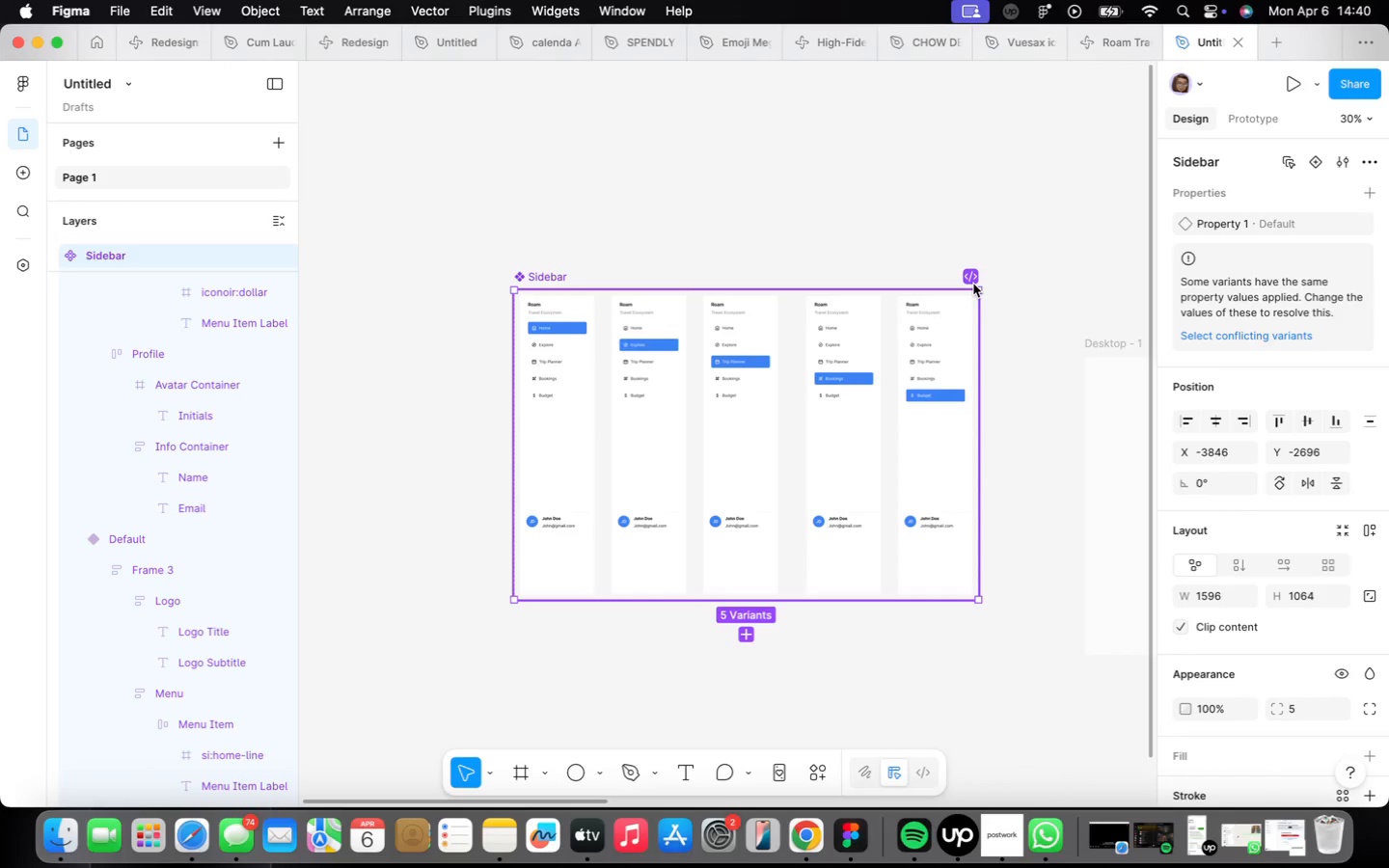 
hold_key(key=Z, duration=0.37)
 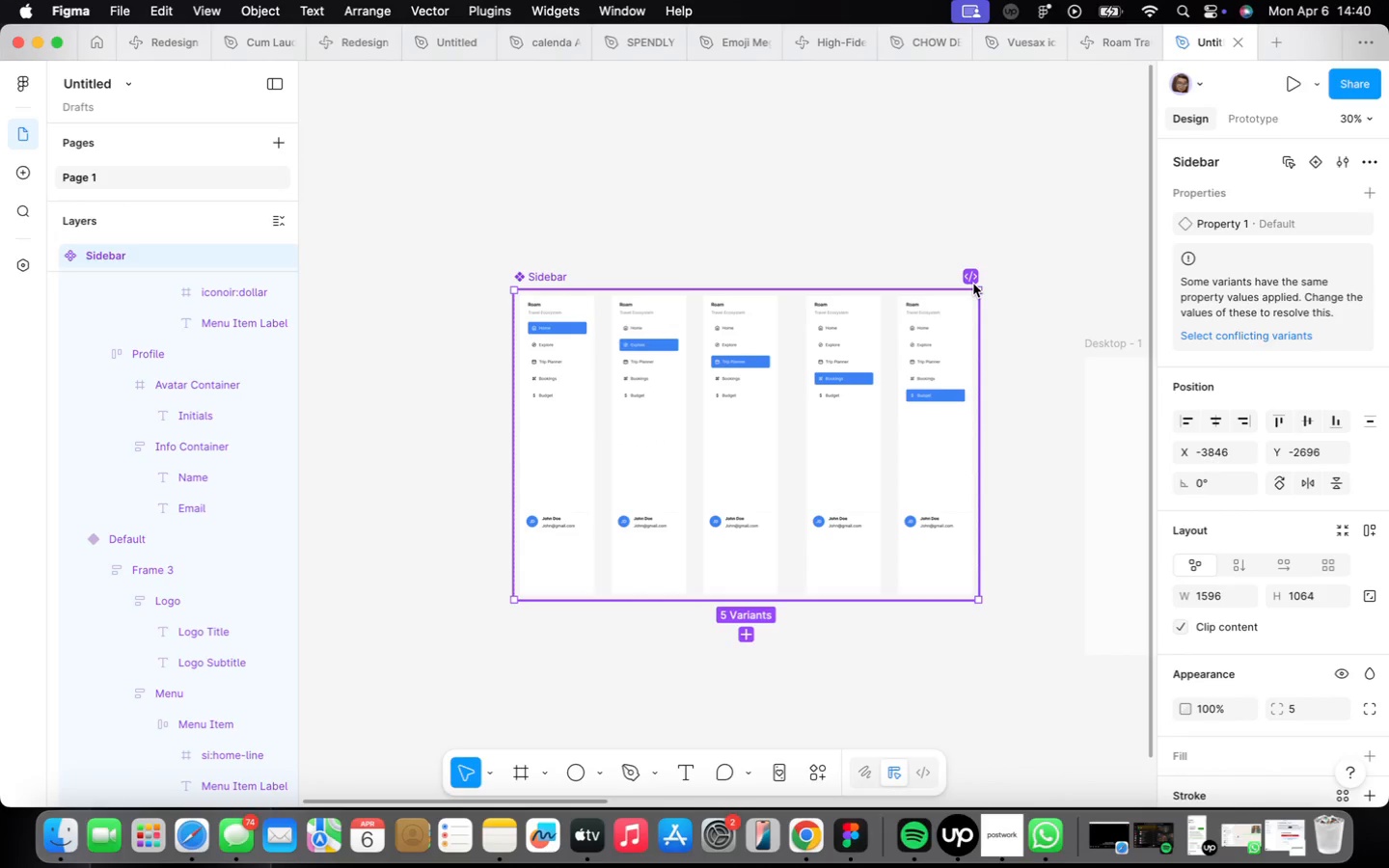 
hold_key(key=CommandLeft, duration=0.52)
 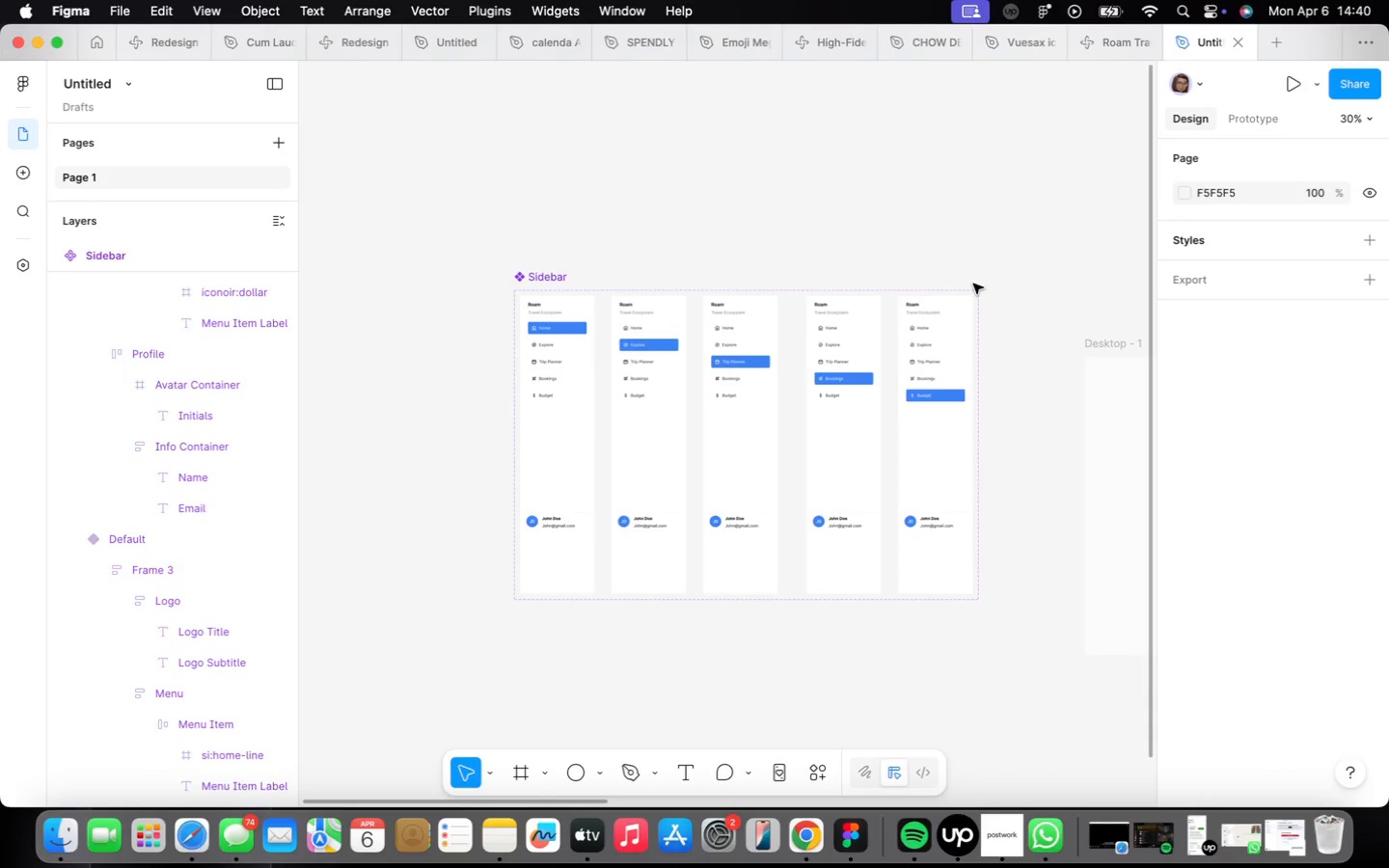 
hold_key(key=Z, duration=0.35)
 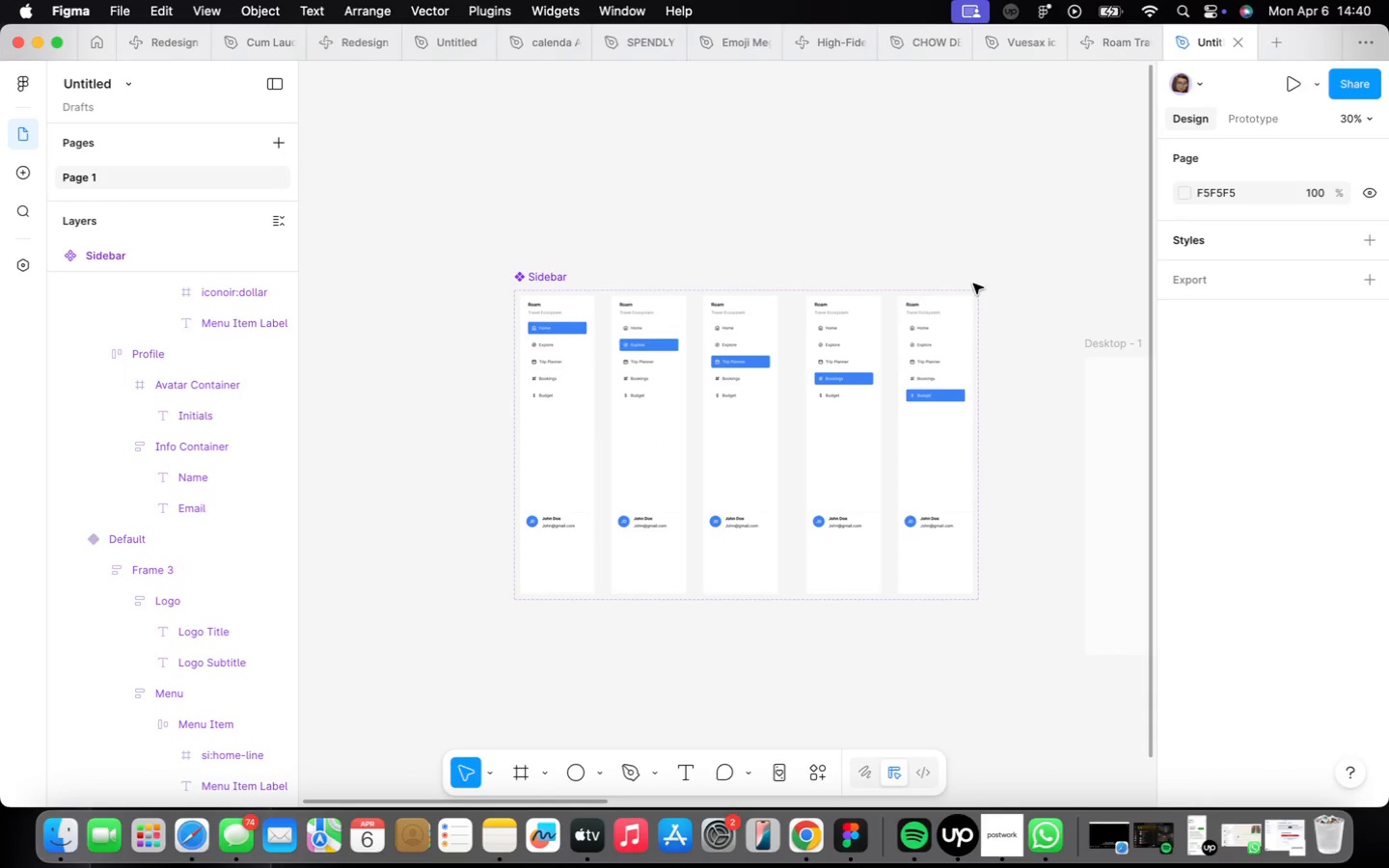 
key(Meta+Space)
 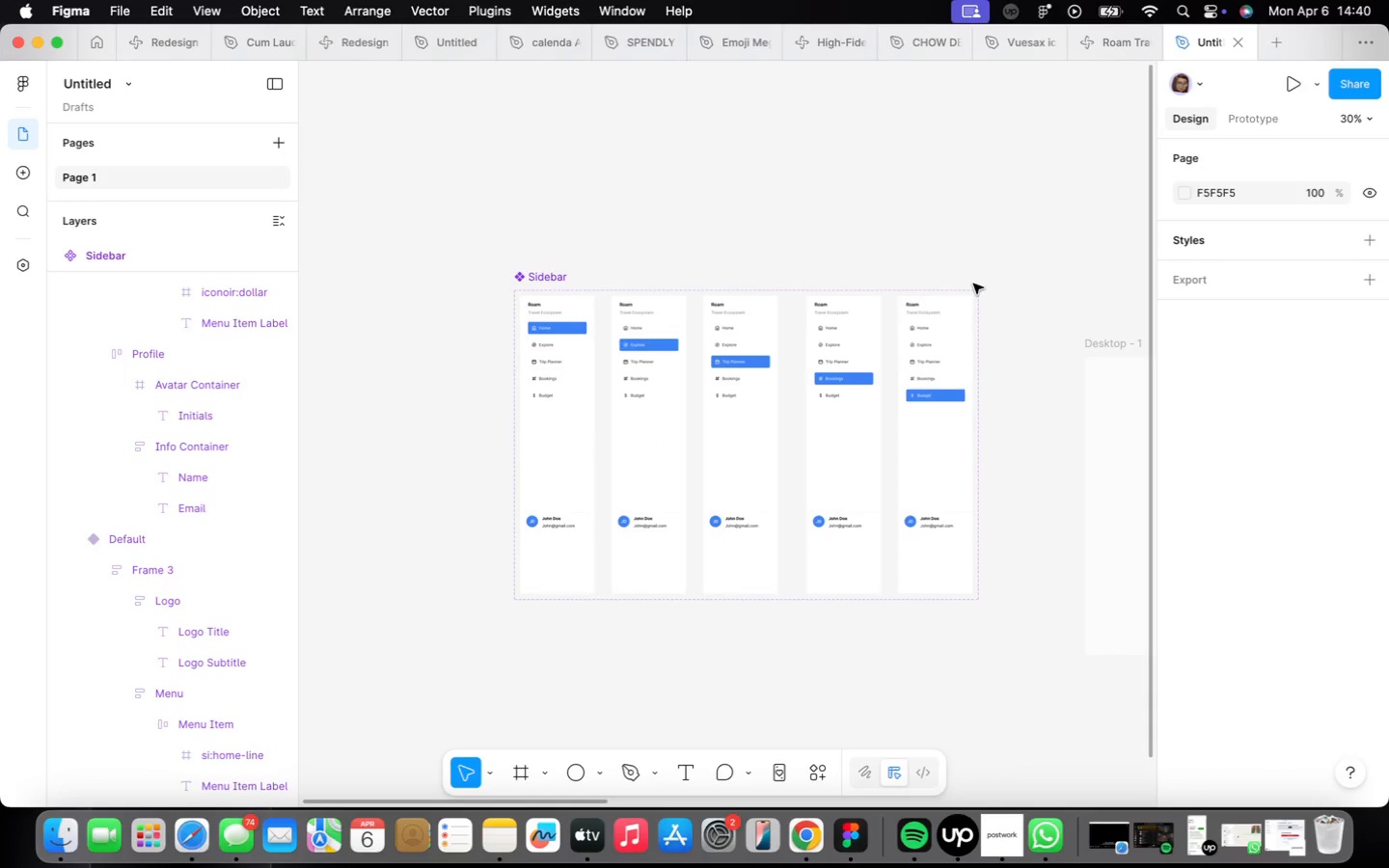 
hold_key(key=Z, duration=0.34)
 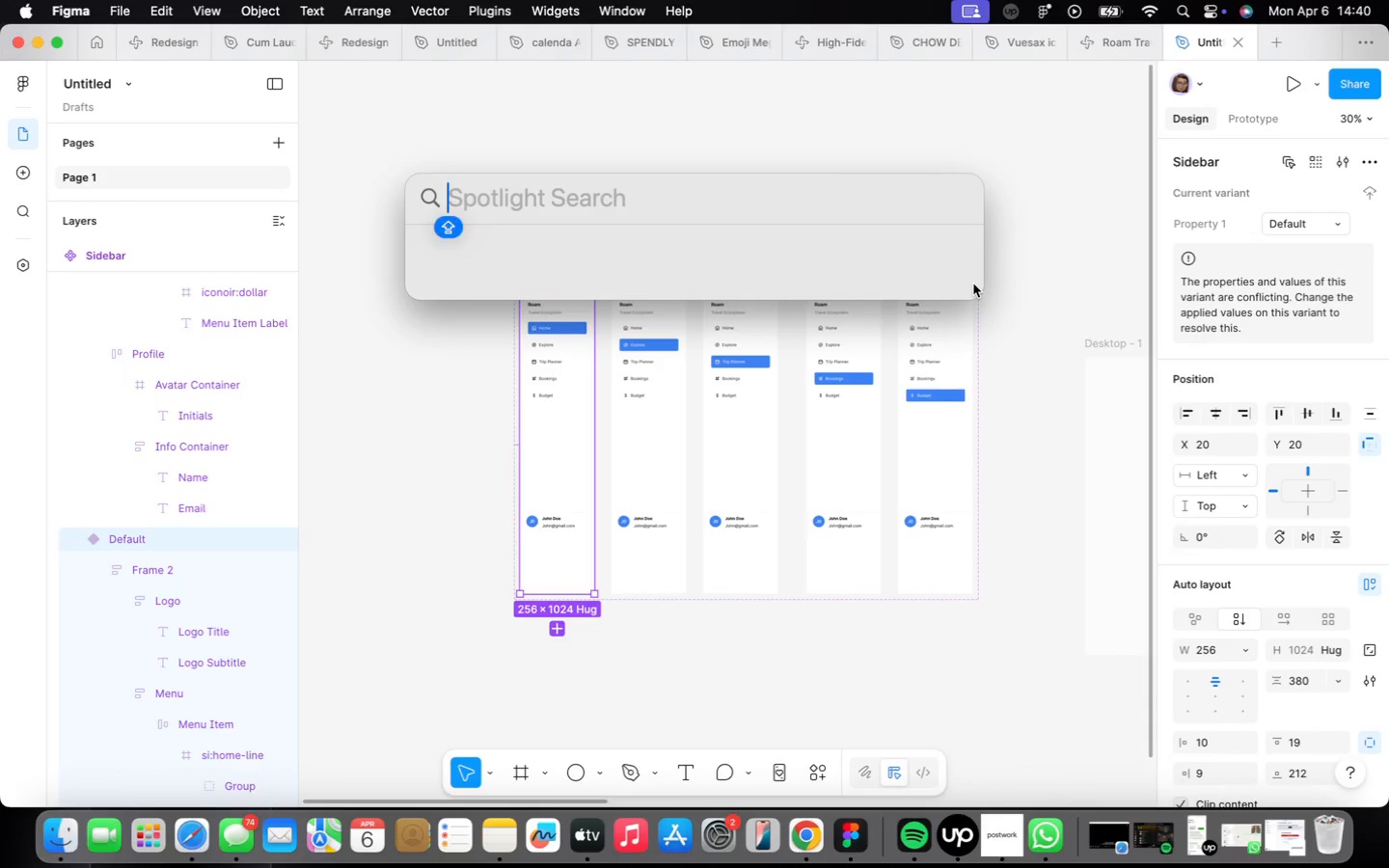 
key(Meta+Space)
 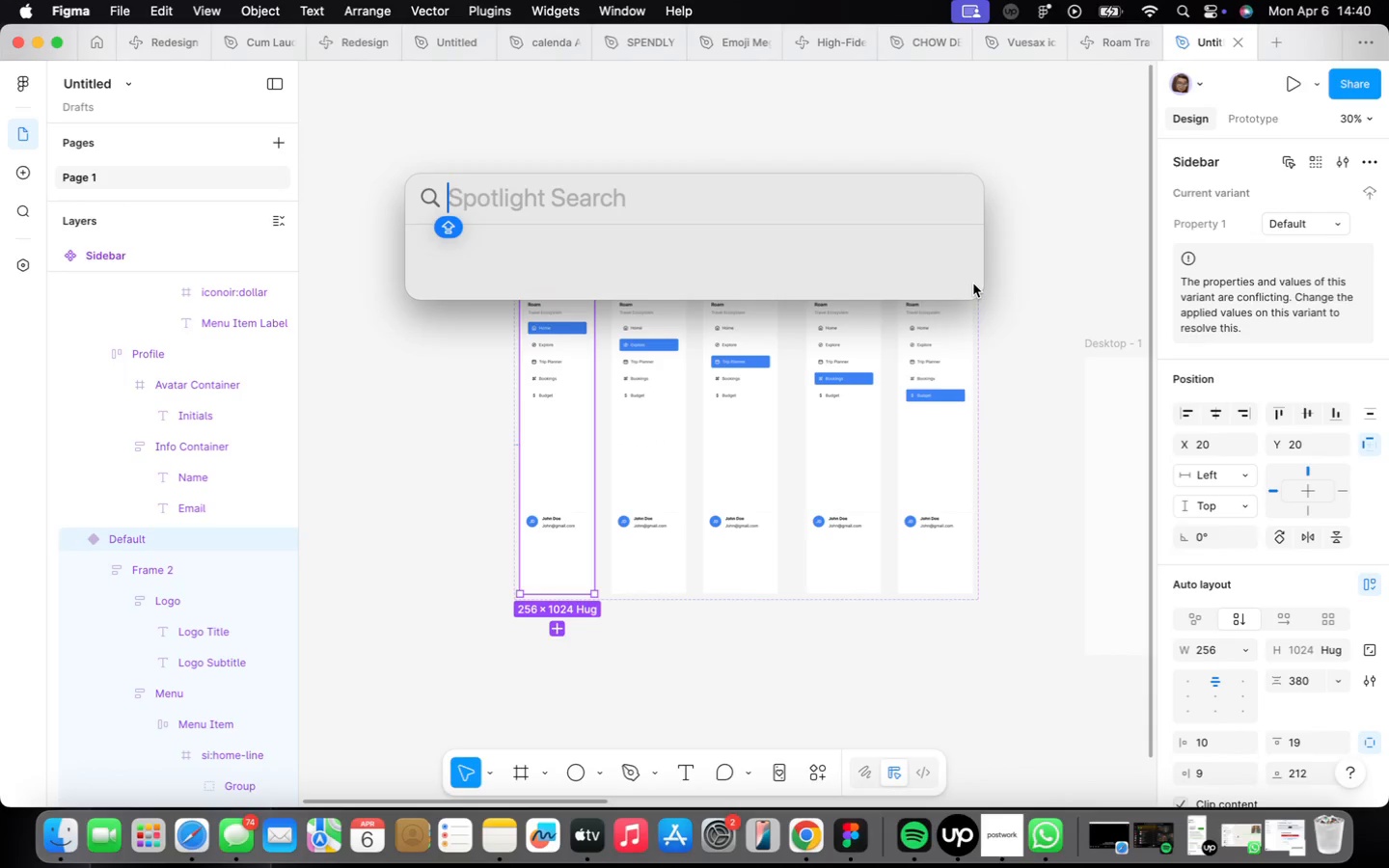 
hold_key(key=CommandLeft, duration=0.53)
 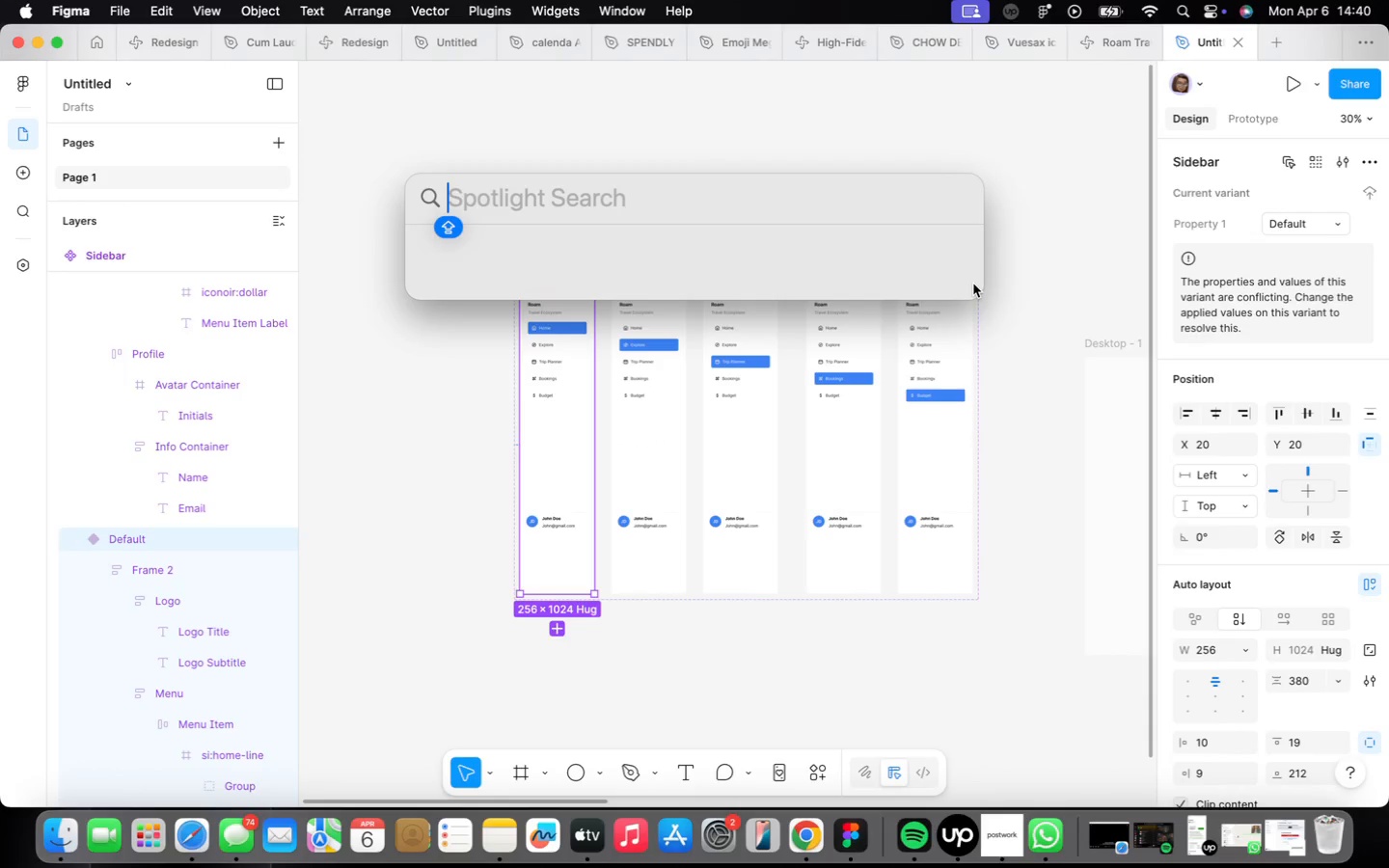 
hold_key(key=Z, duration=0.31)
 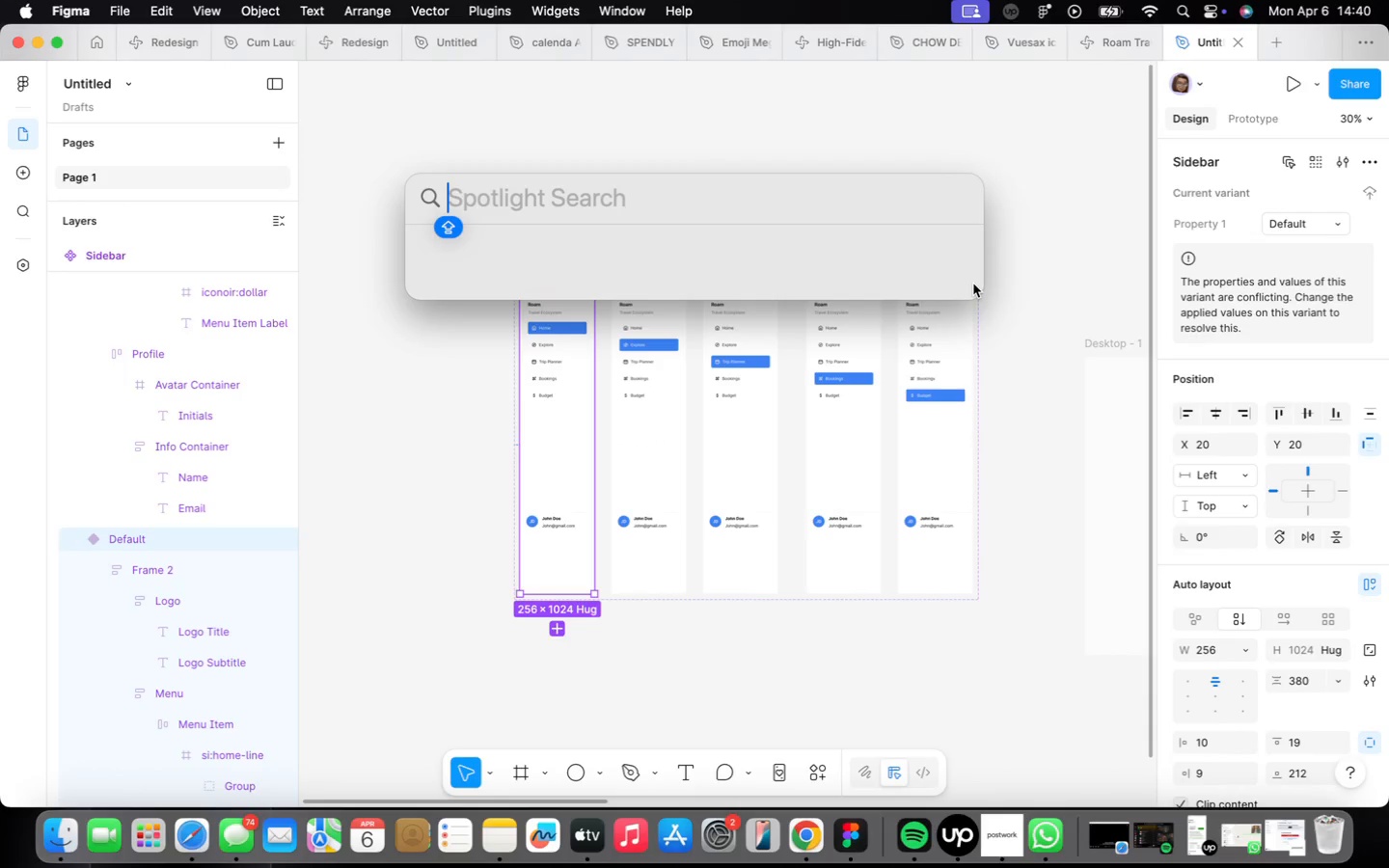 
left_click([973, 284])
 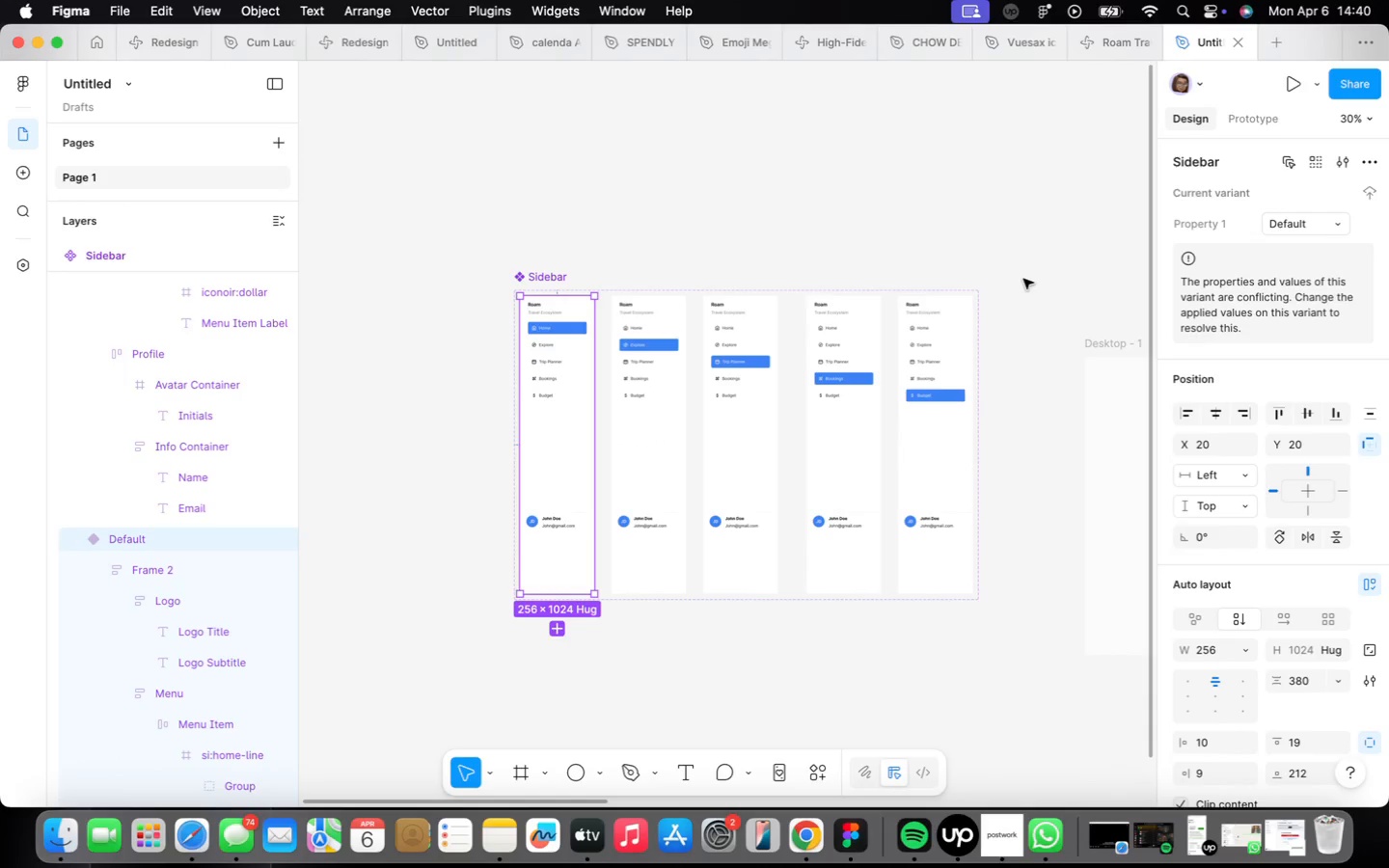 
hold_key(key=CommandLeft, duration=0.44)
 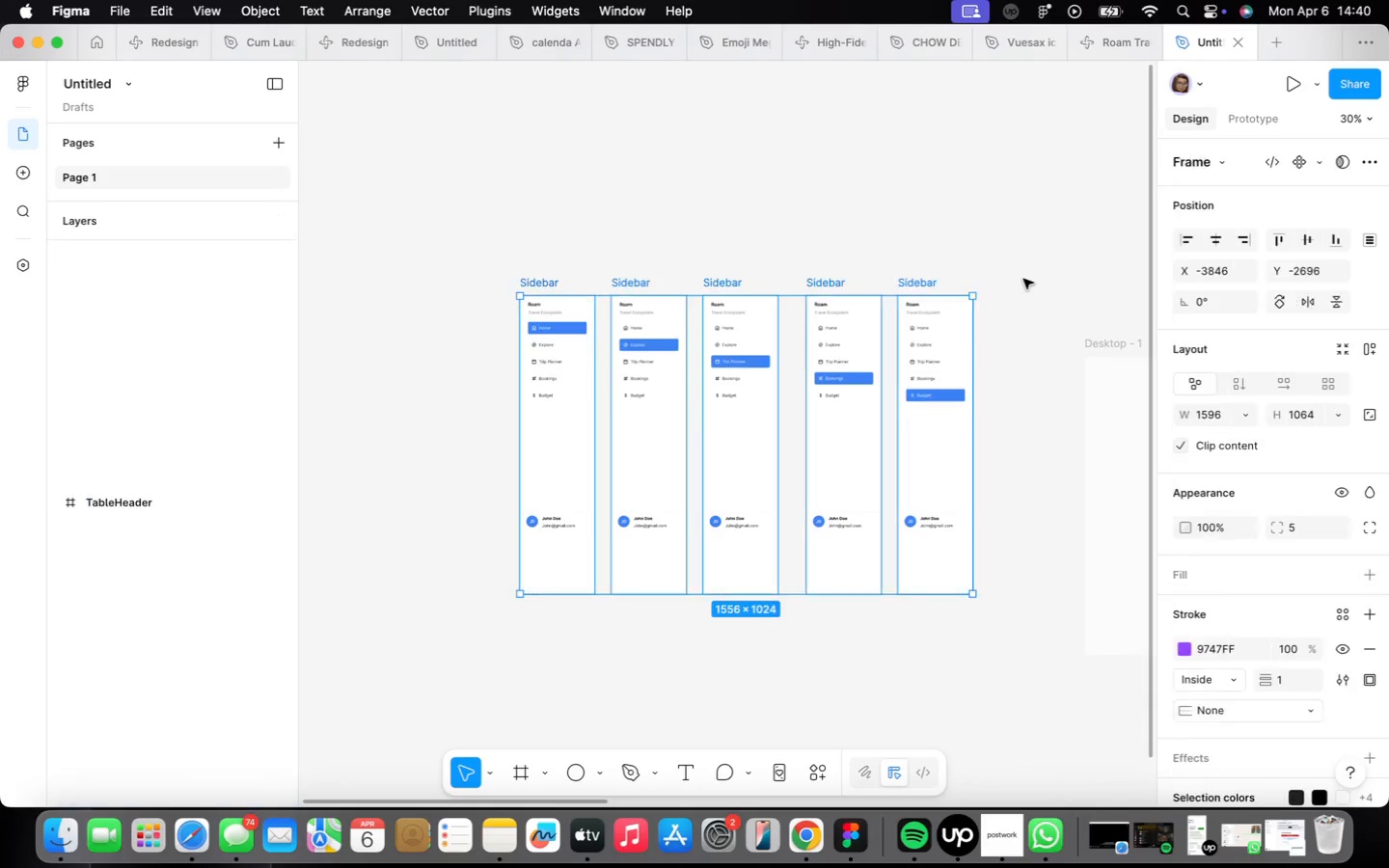 
hold_key(key=Z, duration=0.31)
 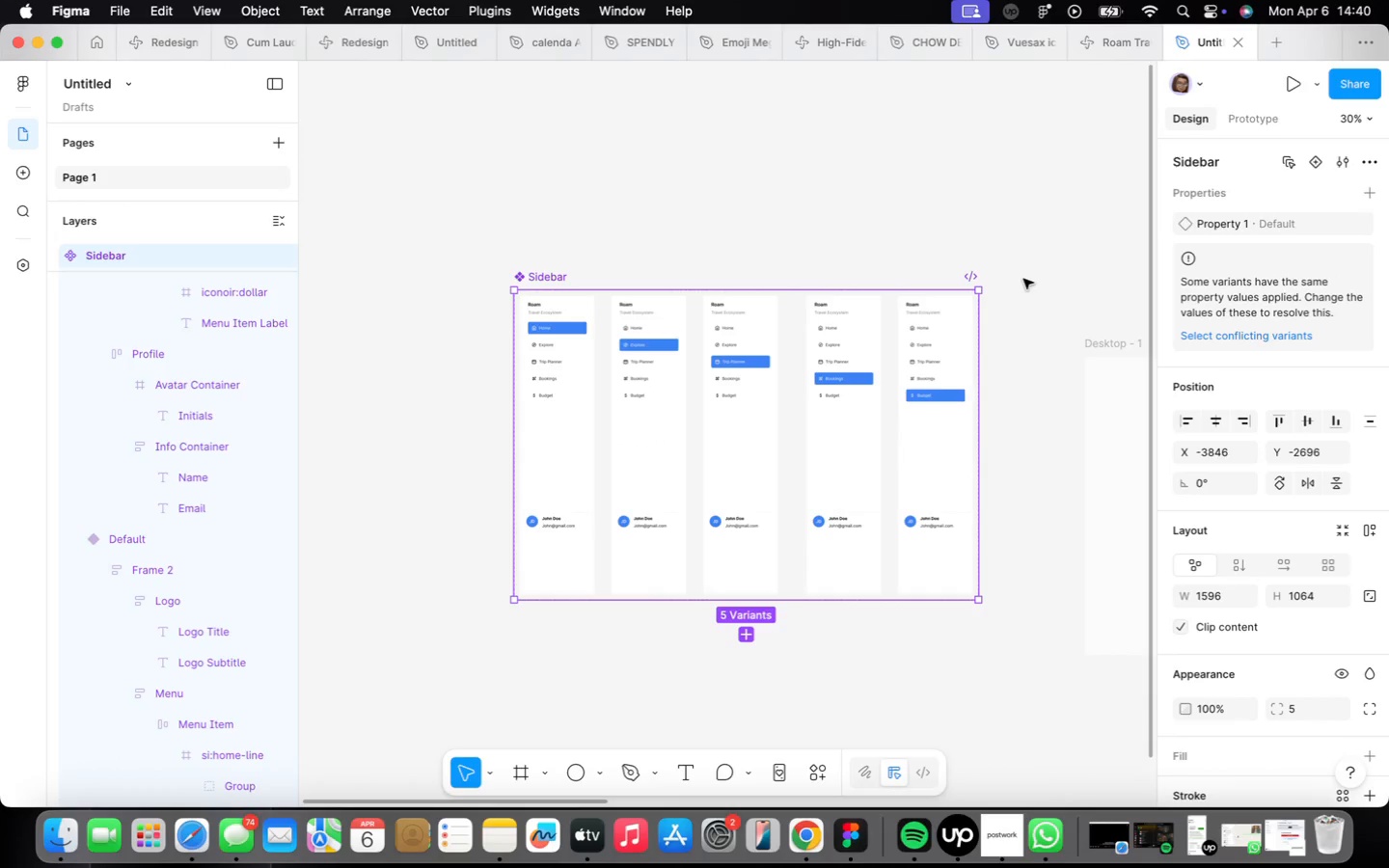 
hold_key(key=CommandLeft, duration=0.36)
 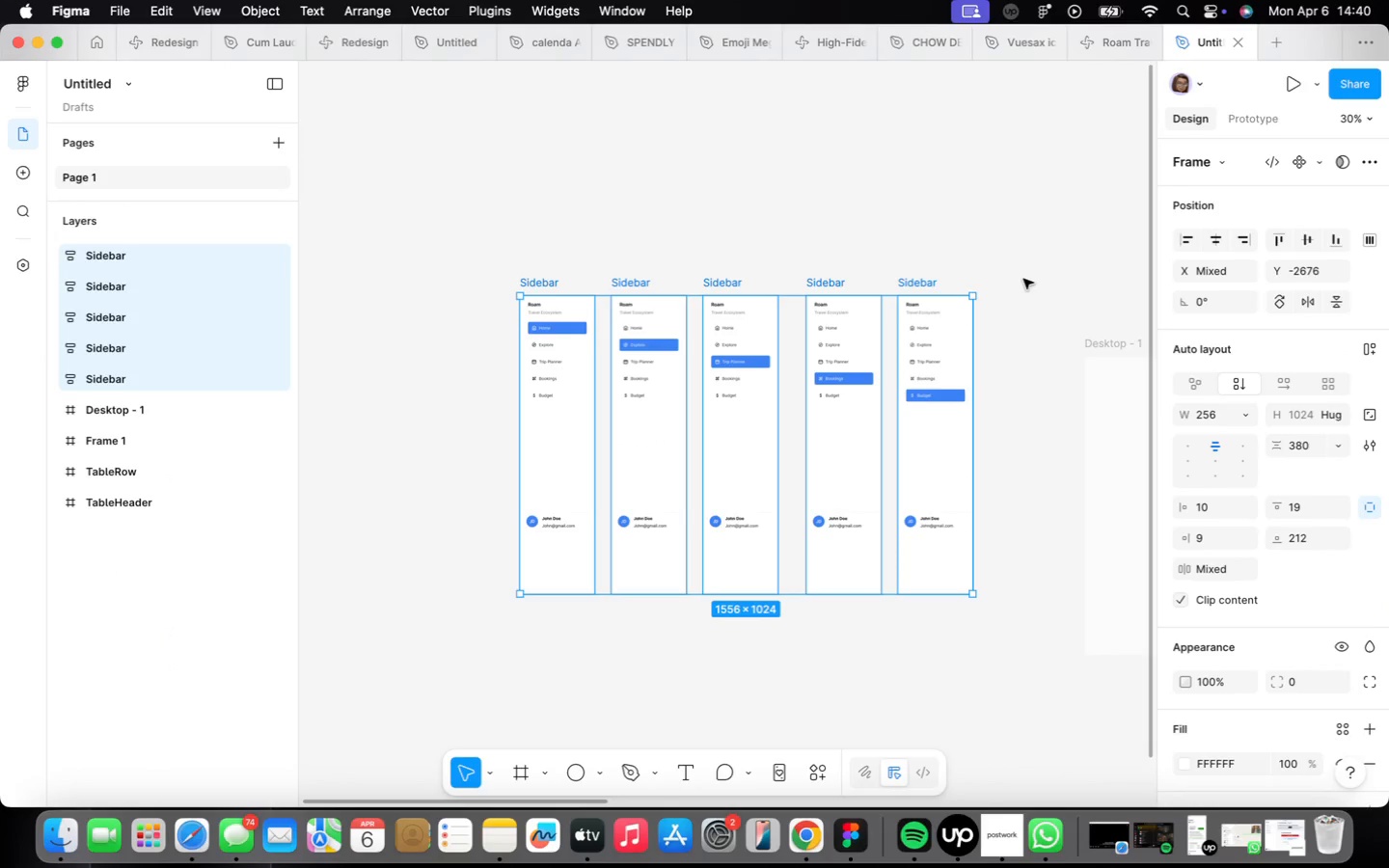 
hold_key(key=Z, duration=0.31)
 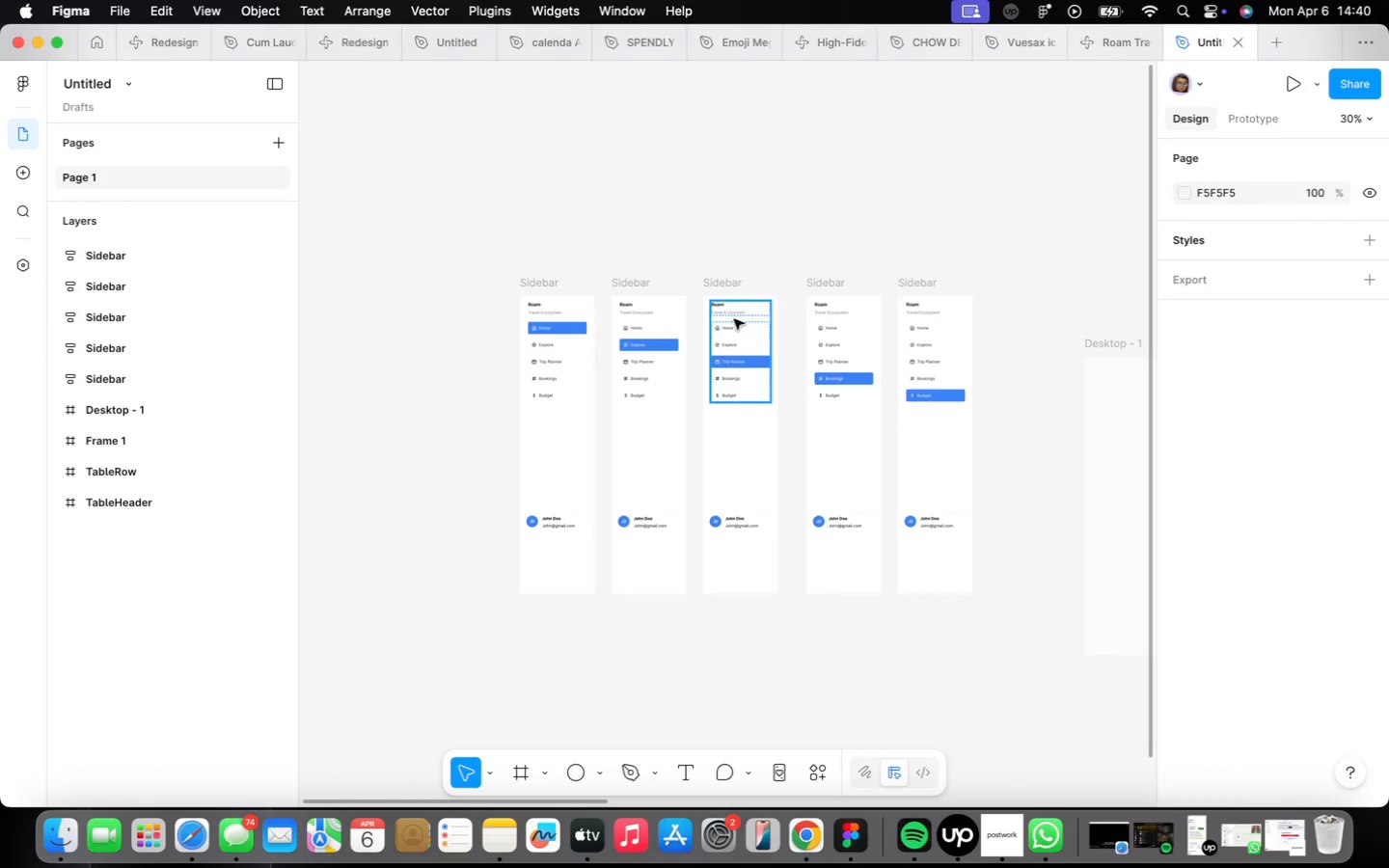 
scroll: coordinate [597, 281], scroll_direction: up, amount: 9.0
 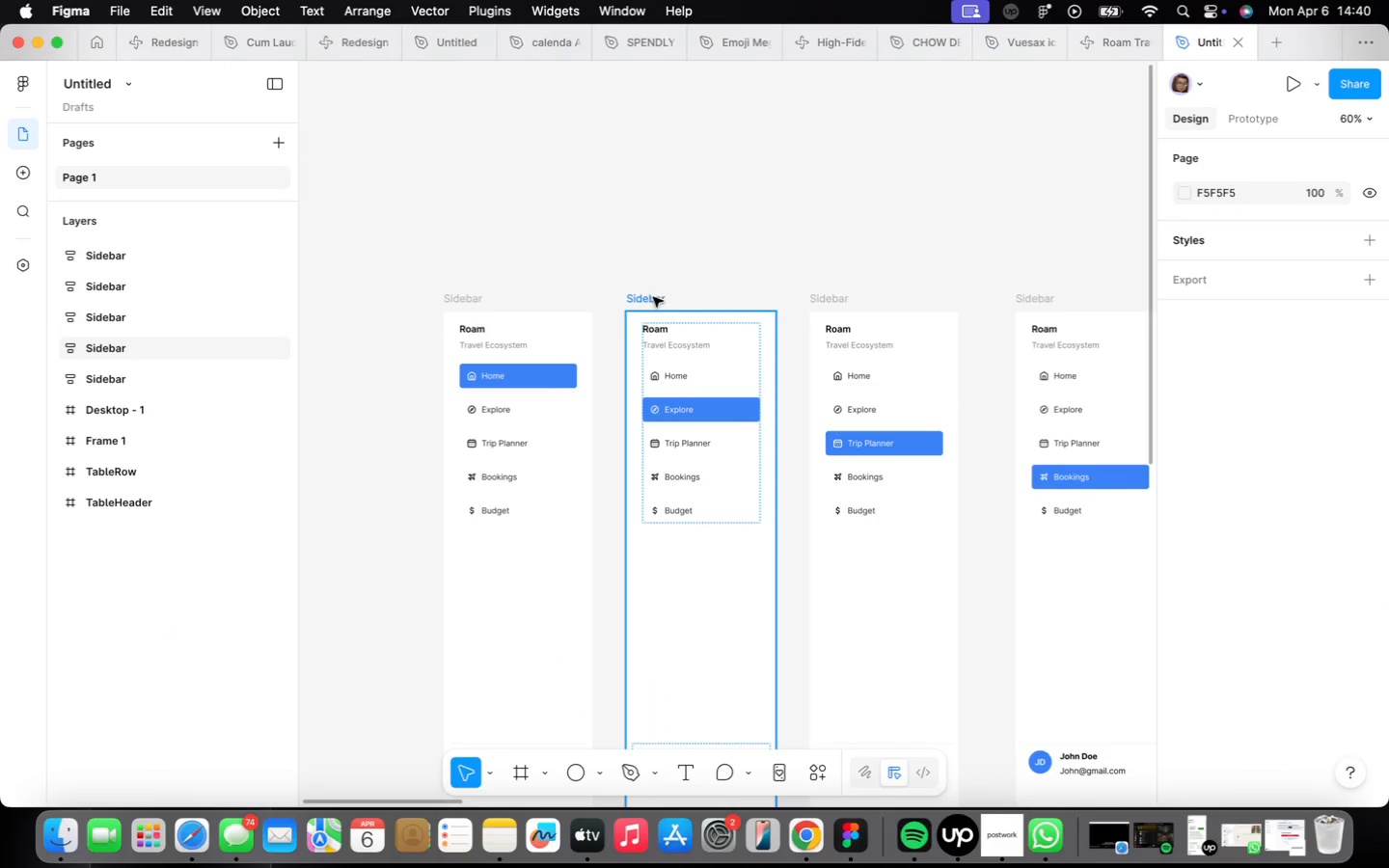 
double_click([653, 297])
 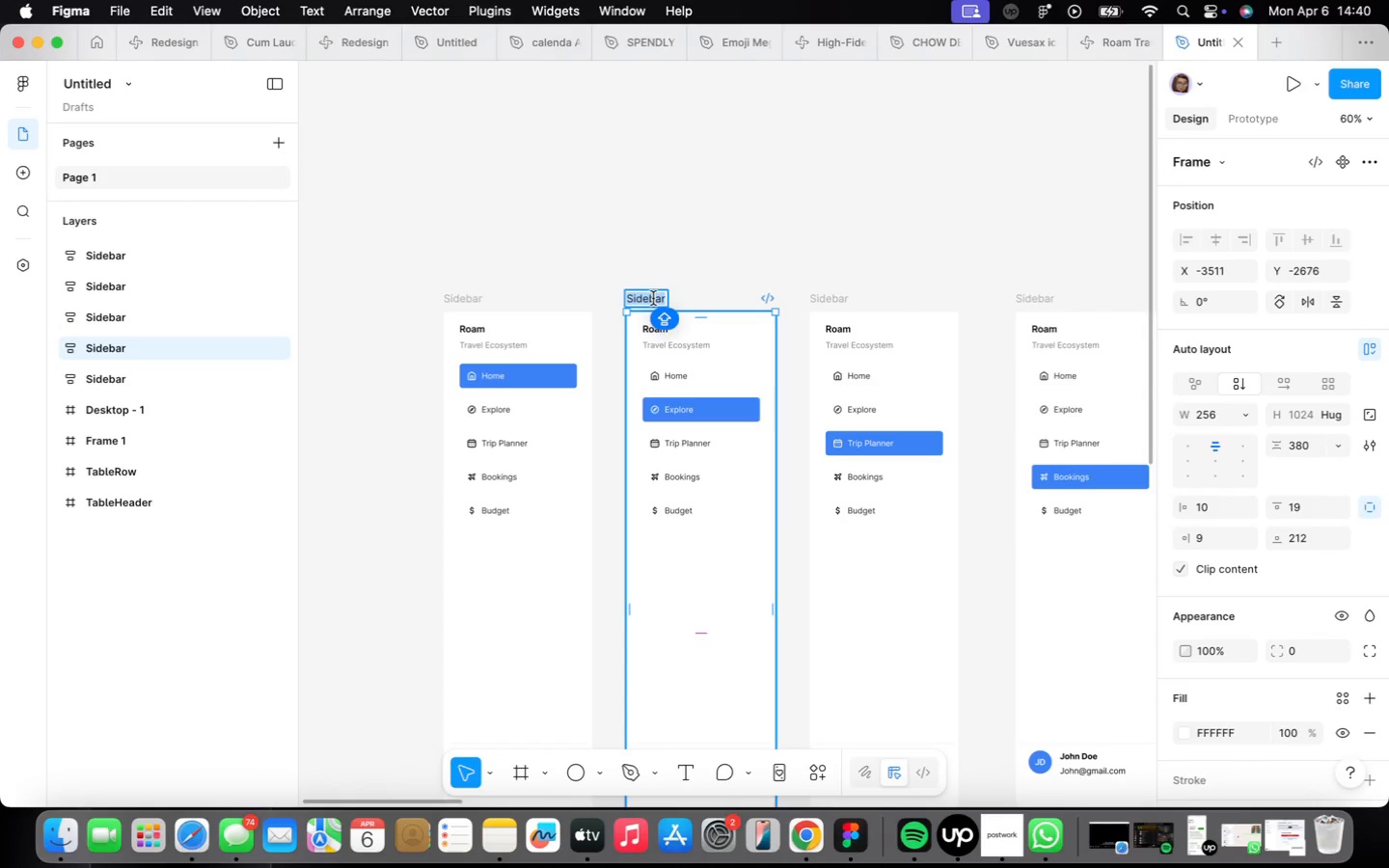 
type(EXPLORE)
 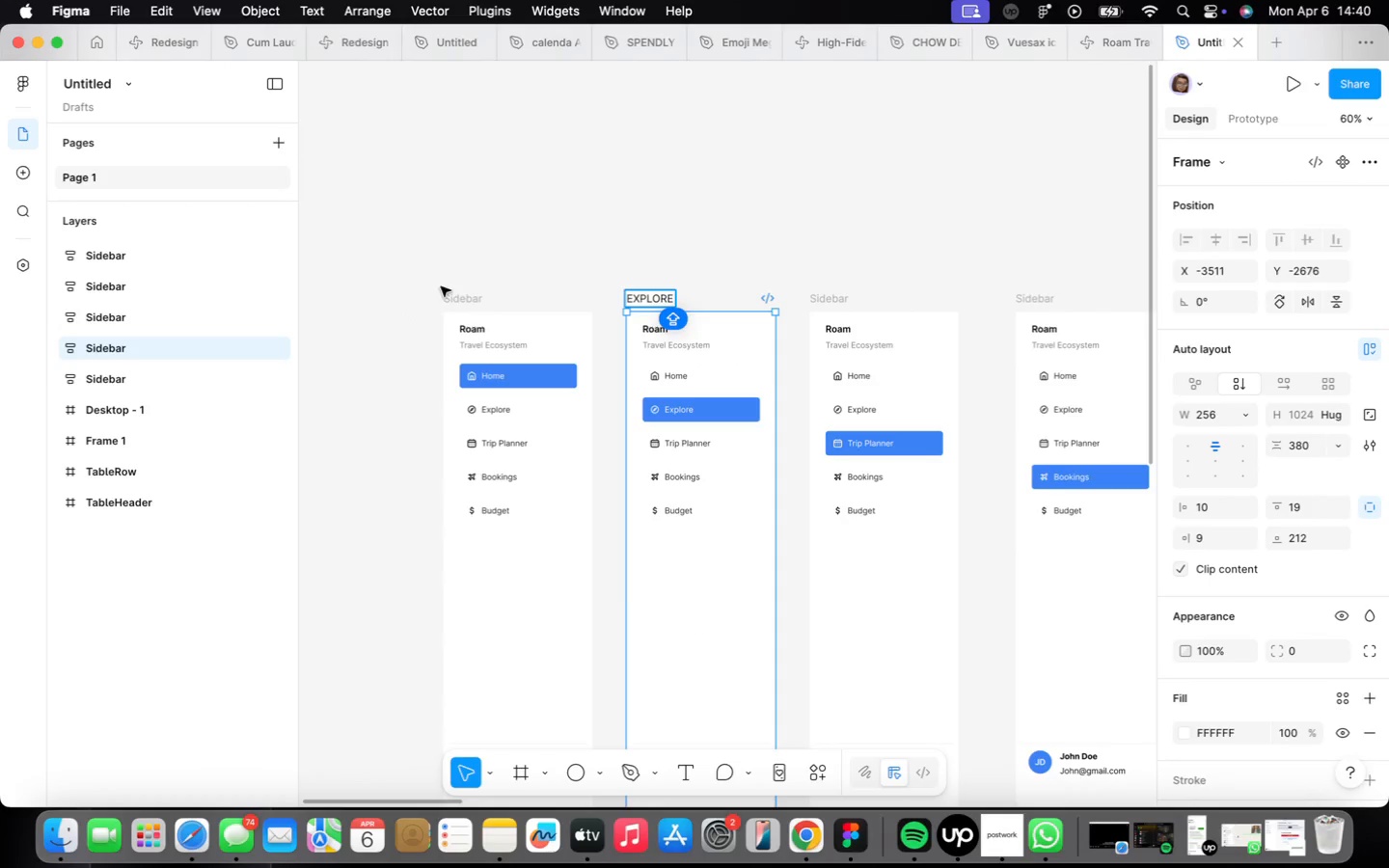 
left_click([451, 299])
 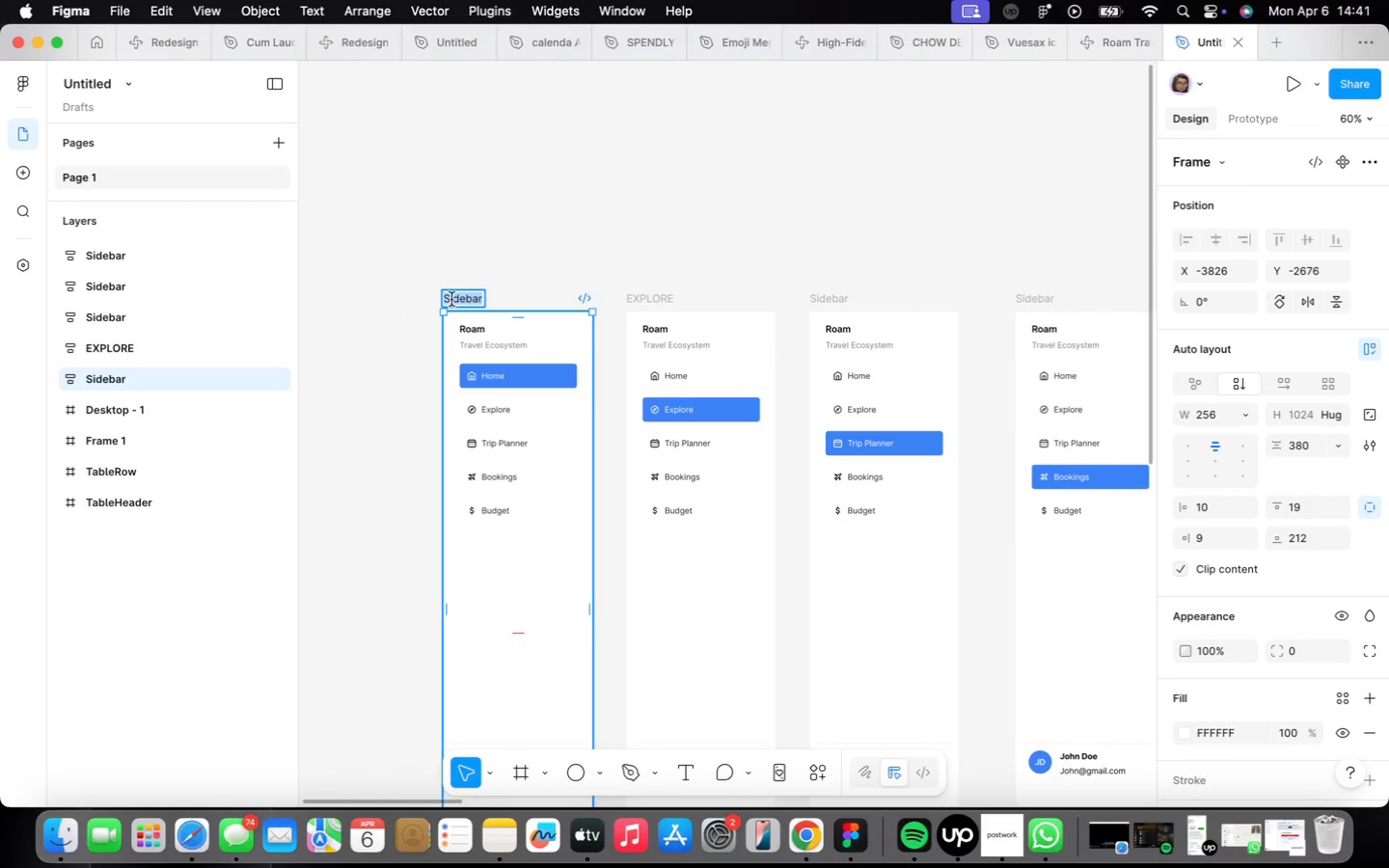 
type(HOME)
 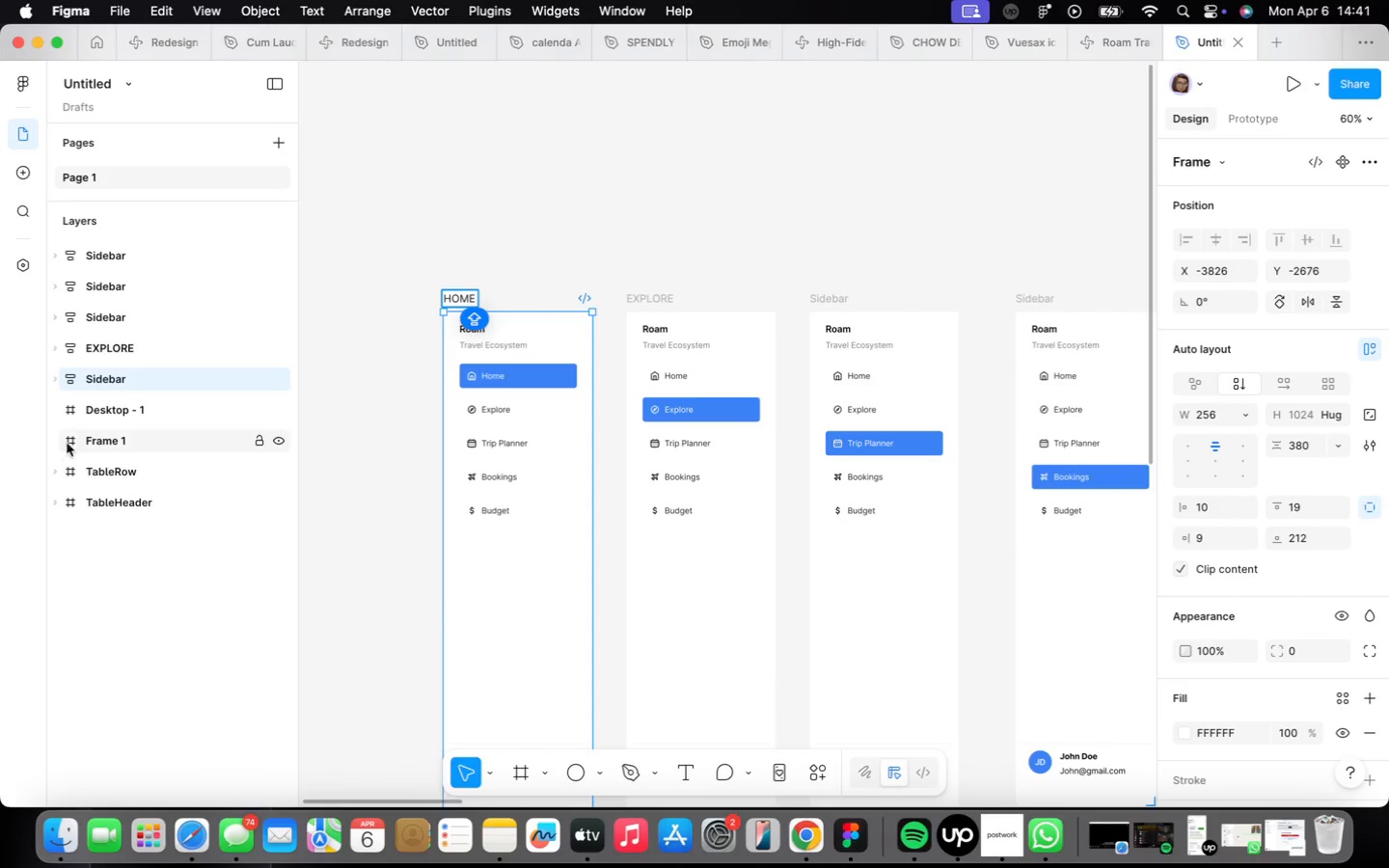 
left_click([90, 442])
 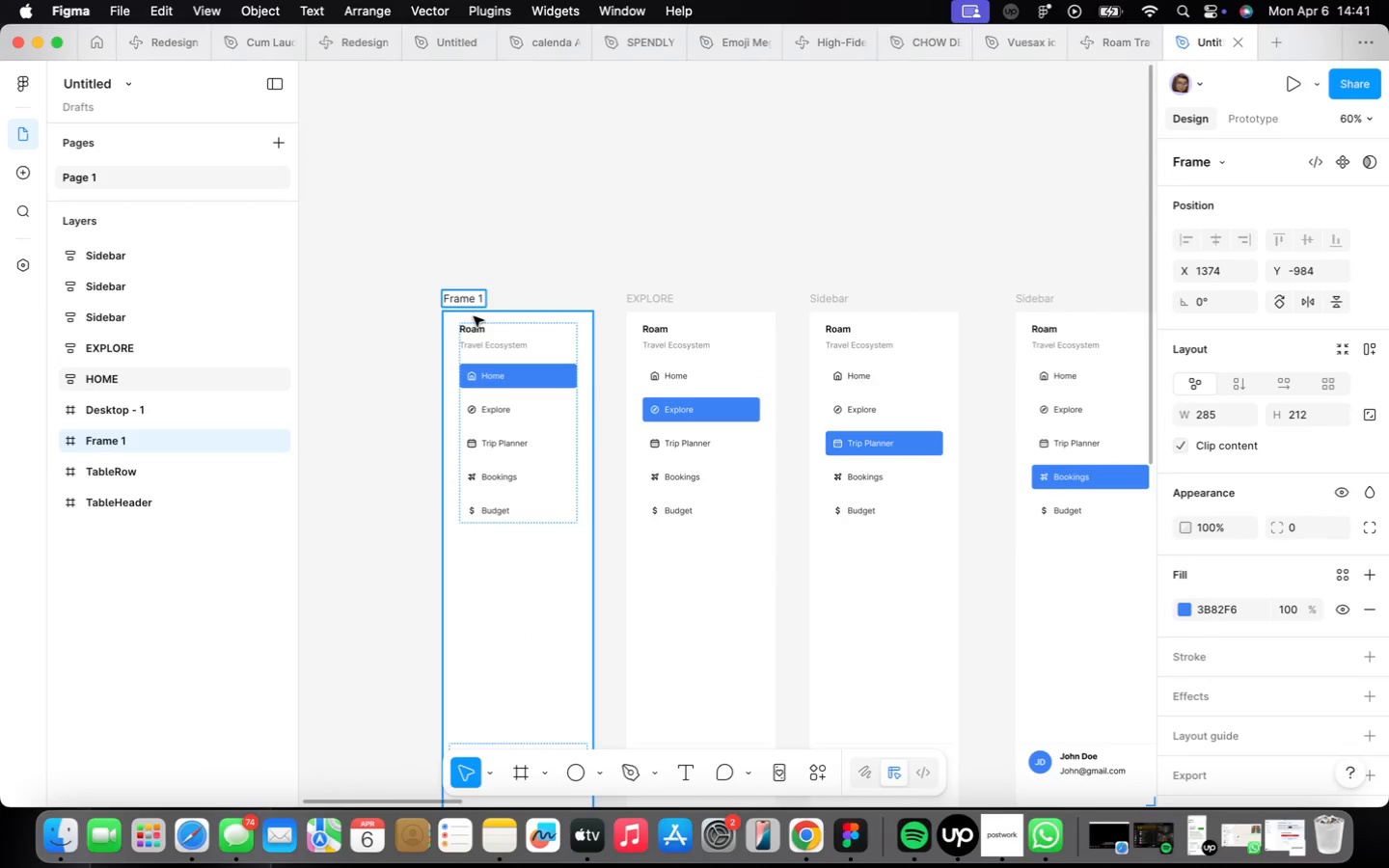 
left_click([538, 296])
 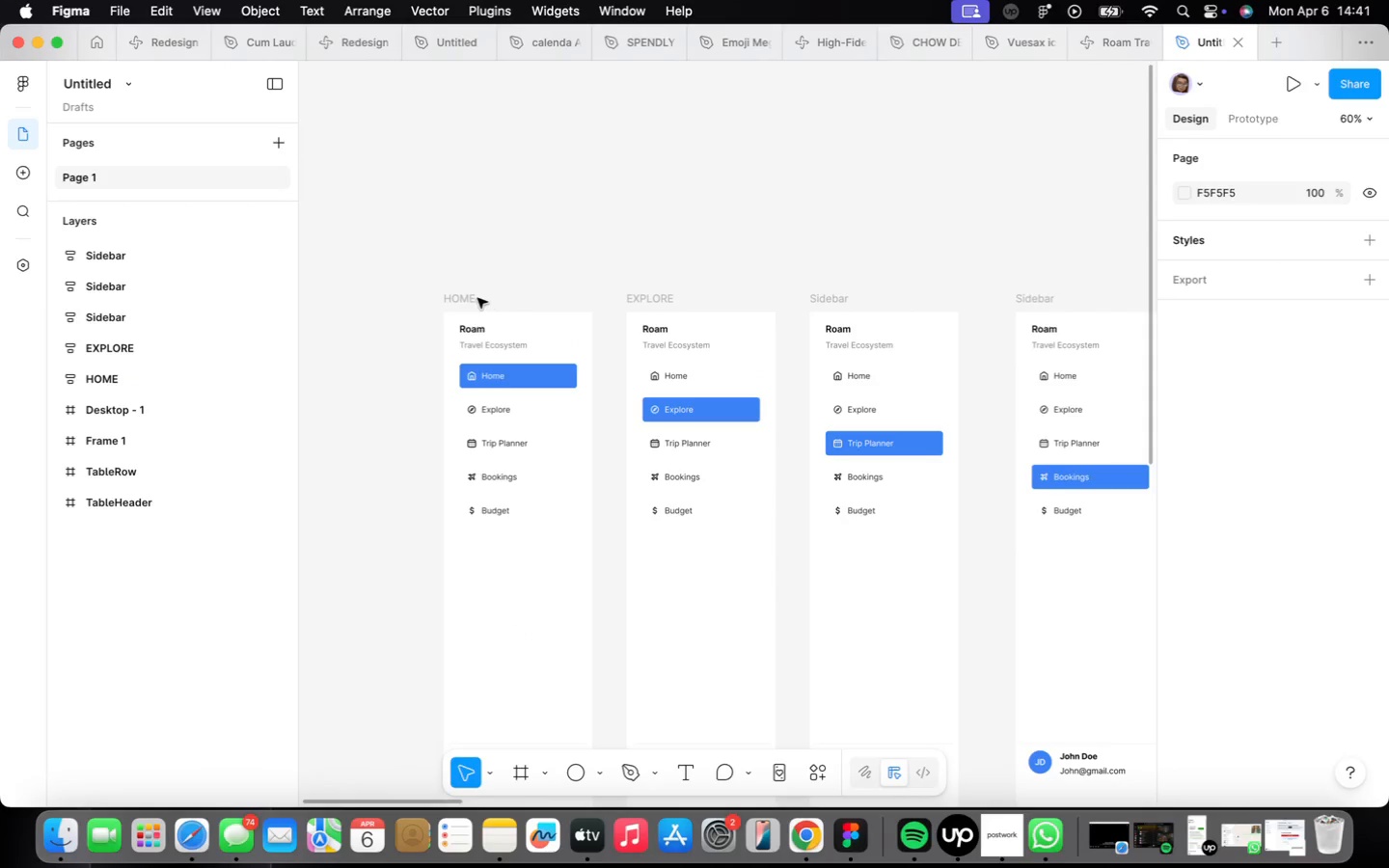 
left_click([473, 295])
 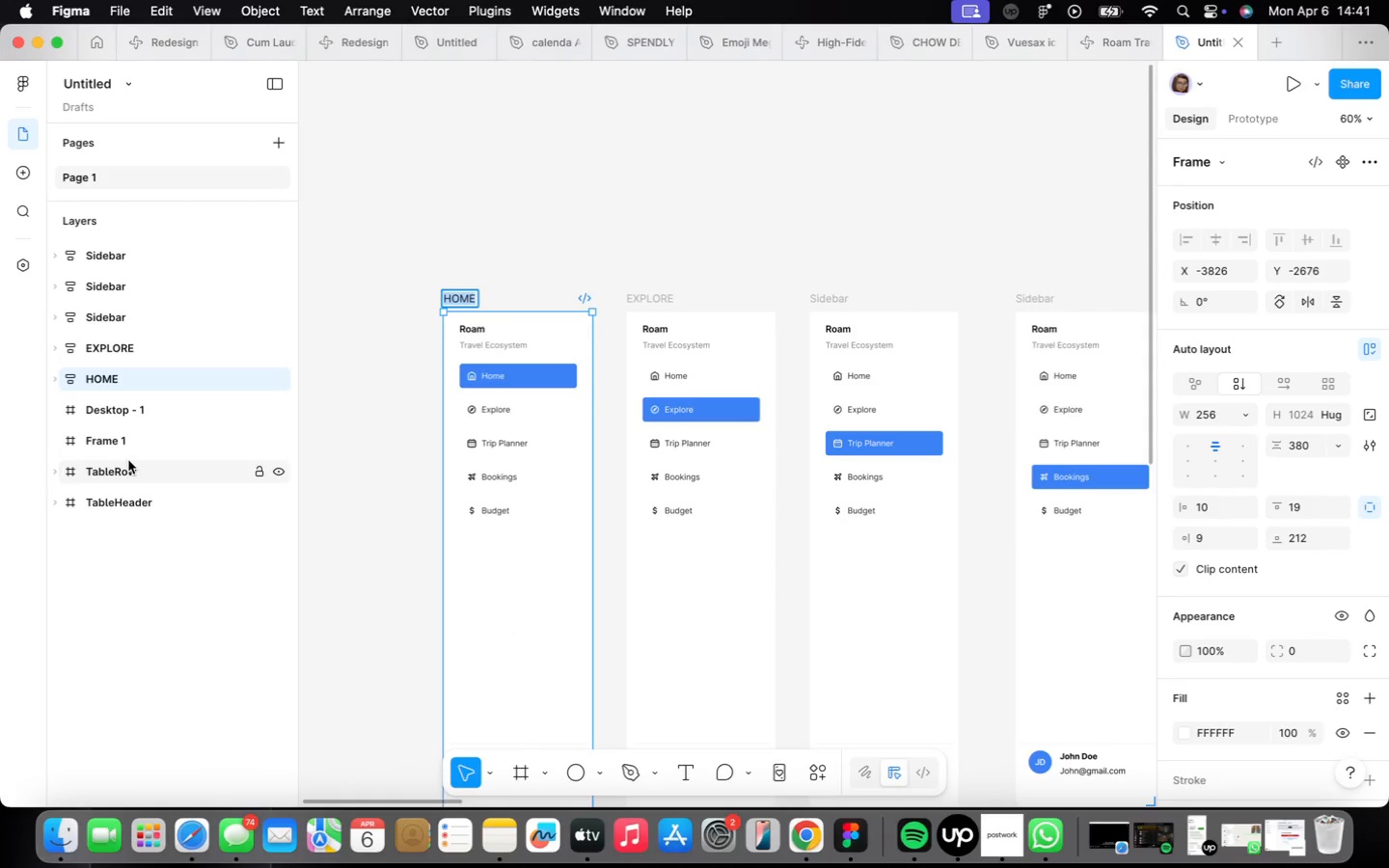 
left_click([126, 443])
 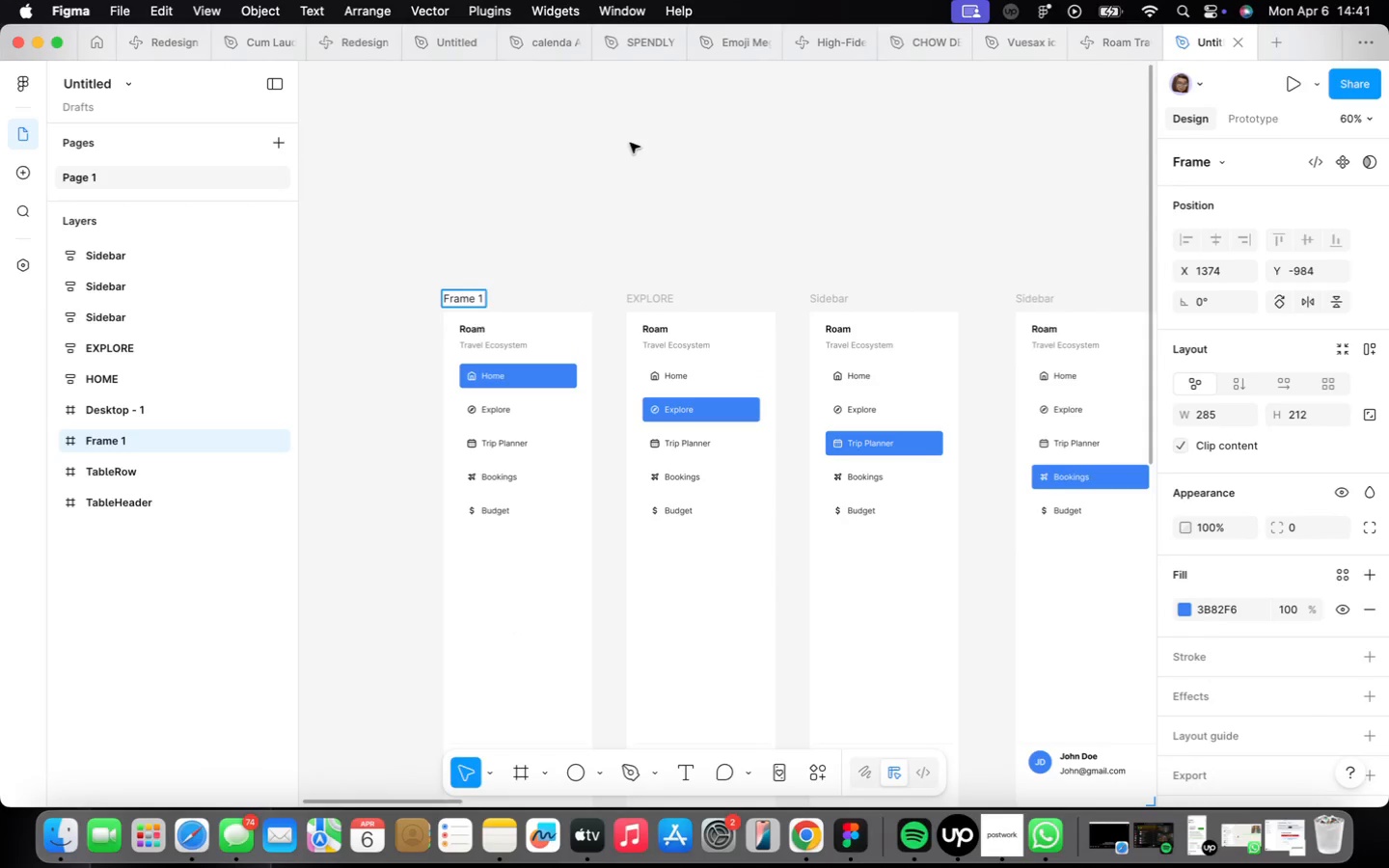 
left_click([633, 139])
 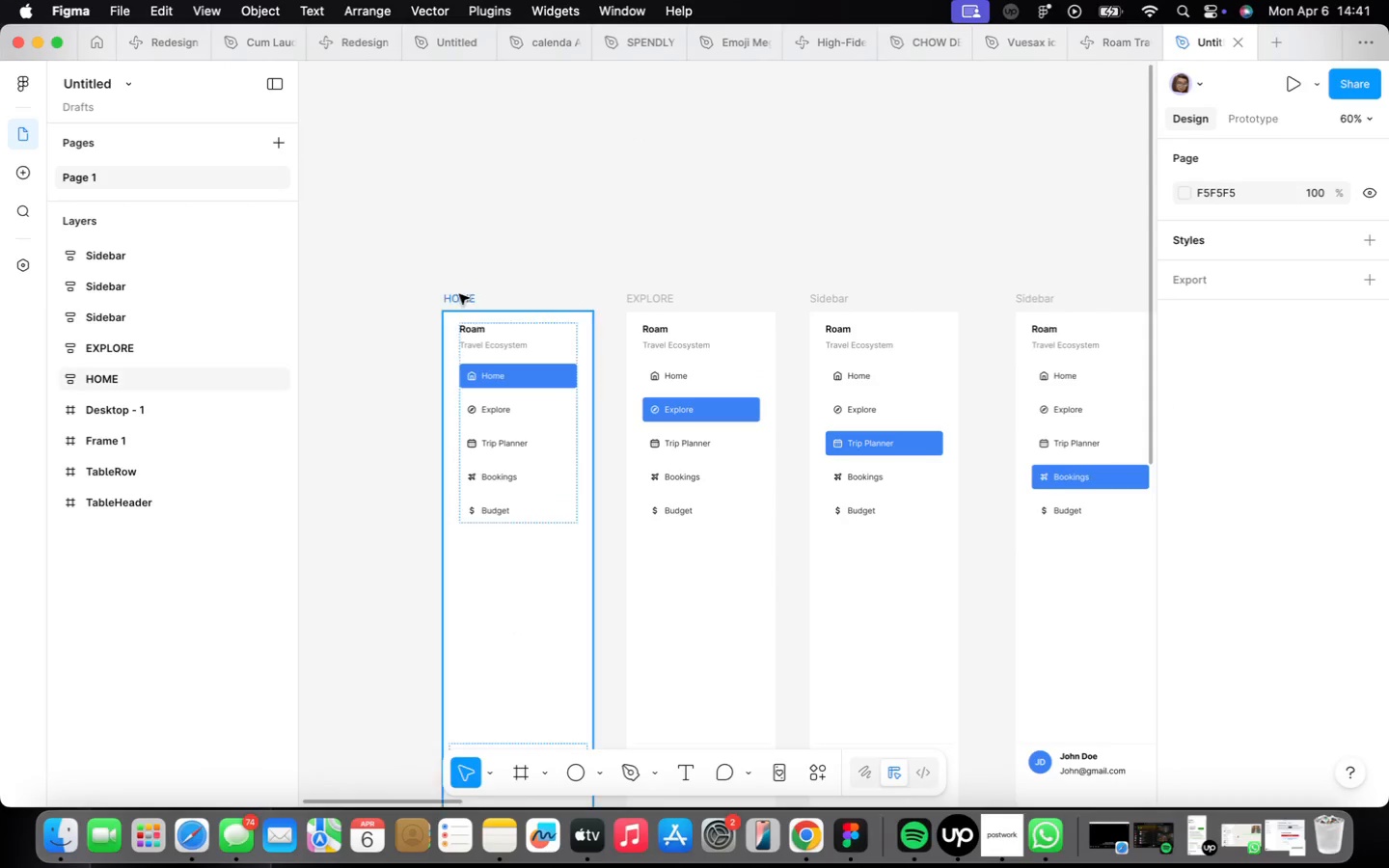 
left_click_drag(start_coordinate=[459, 294], to_coordinate=[455, 345])
 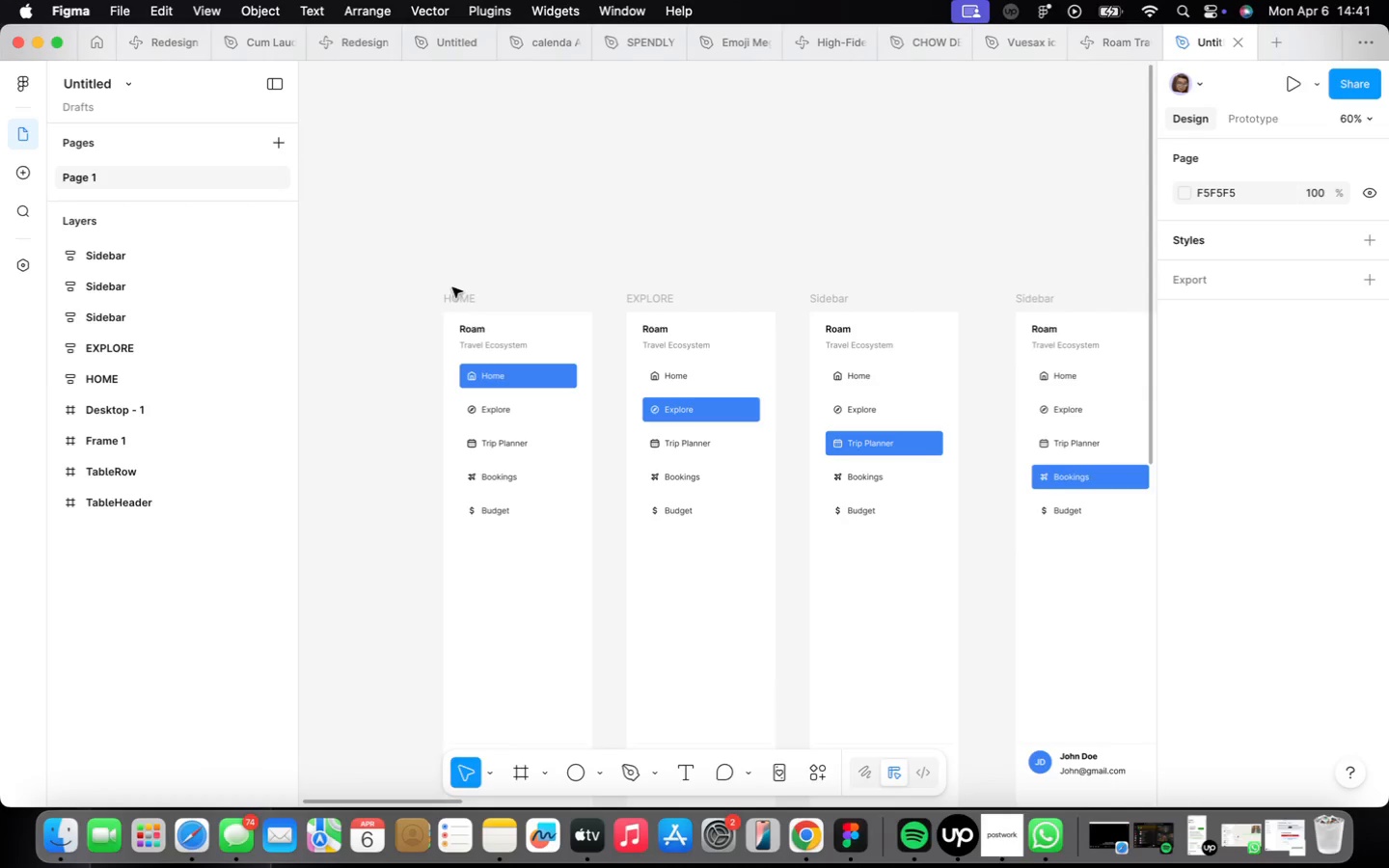 
left_click_drag(start_coordinate=[453, 295], to_coordinate=[449, 291])
 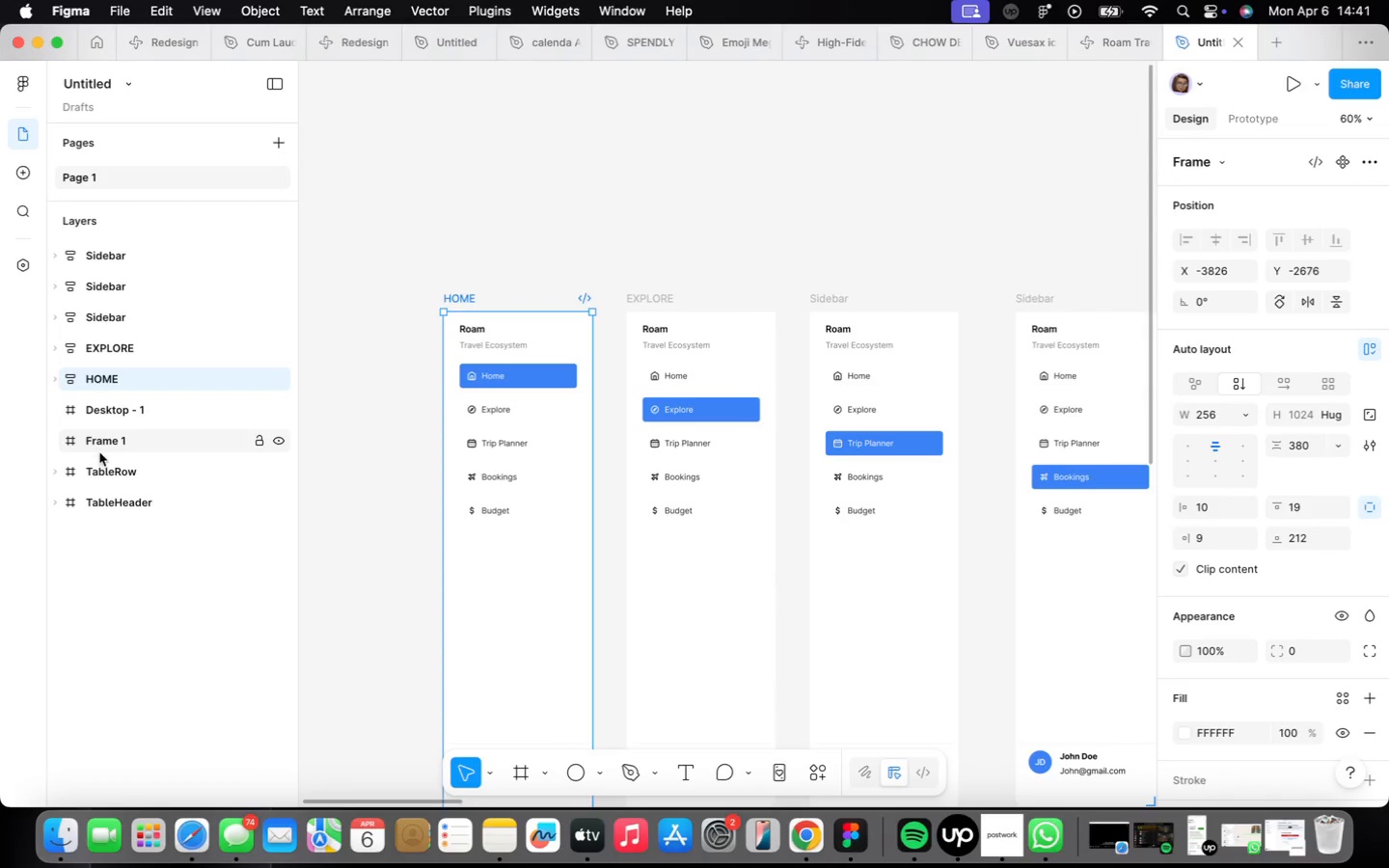 
left_click([116, 442])
 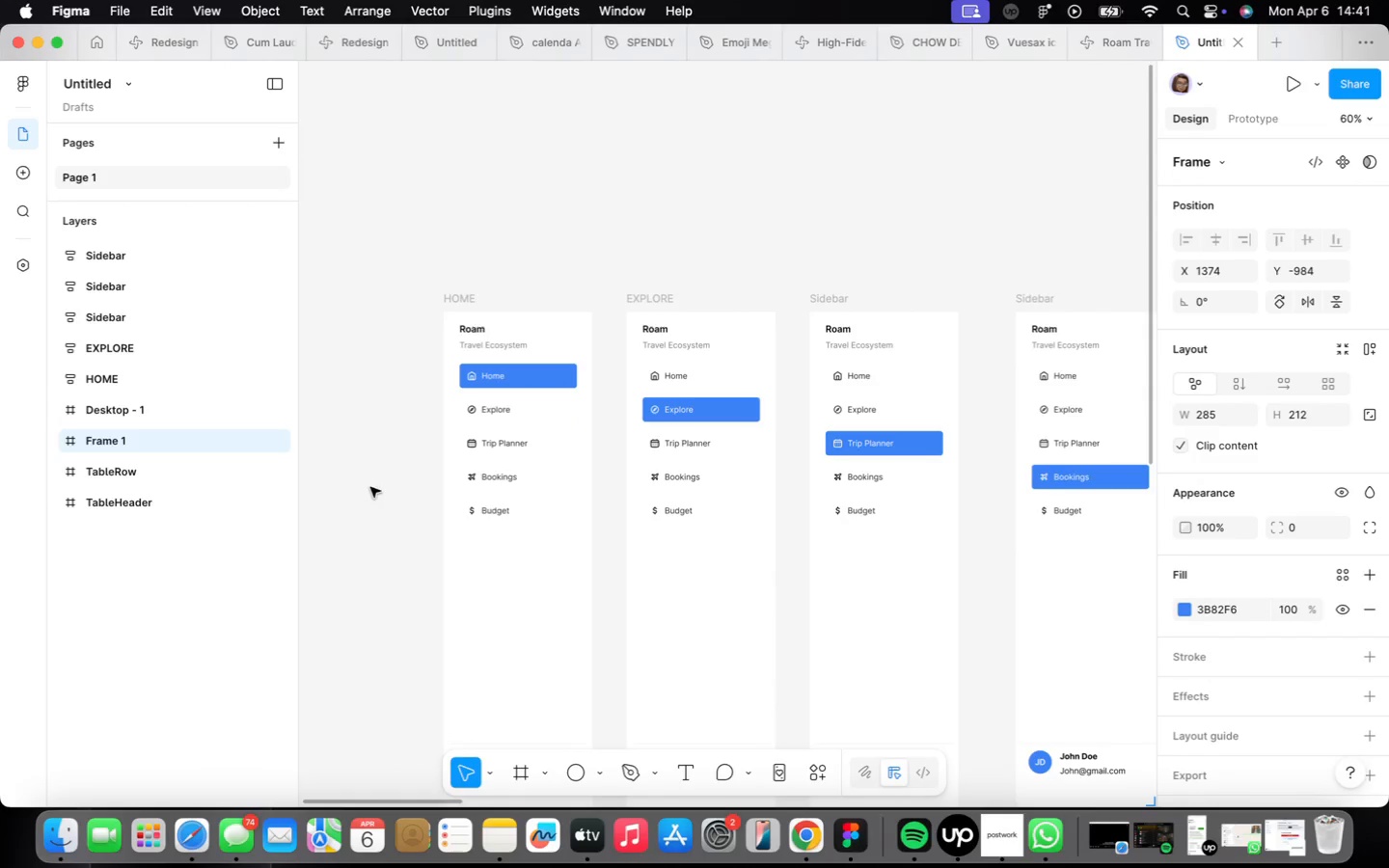 
scroll: coordinate [402, 410], scroll_direction: down, amount: 24.0
 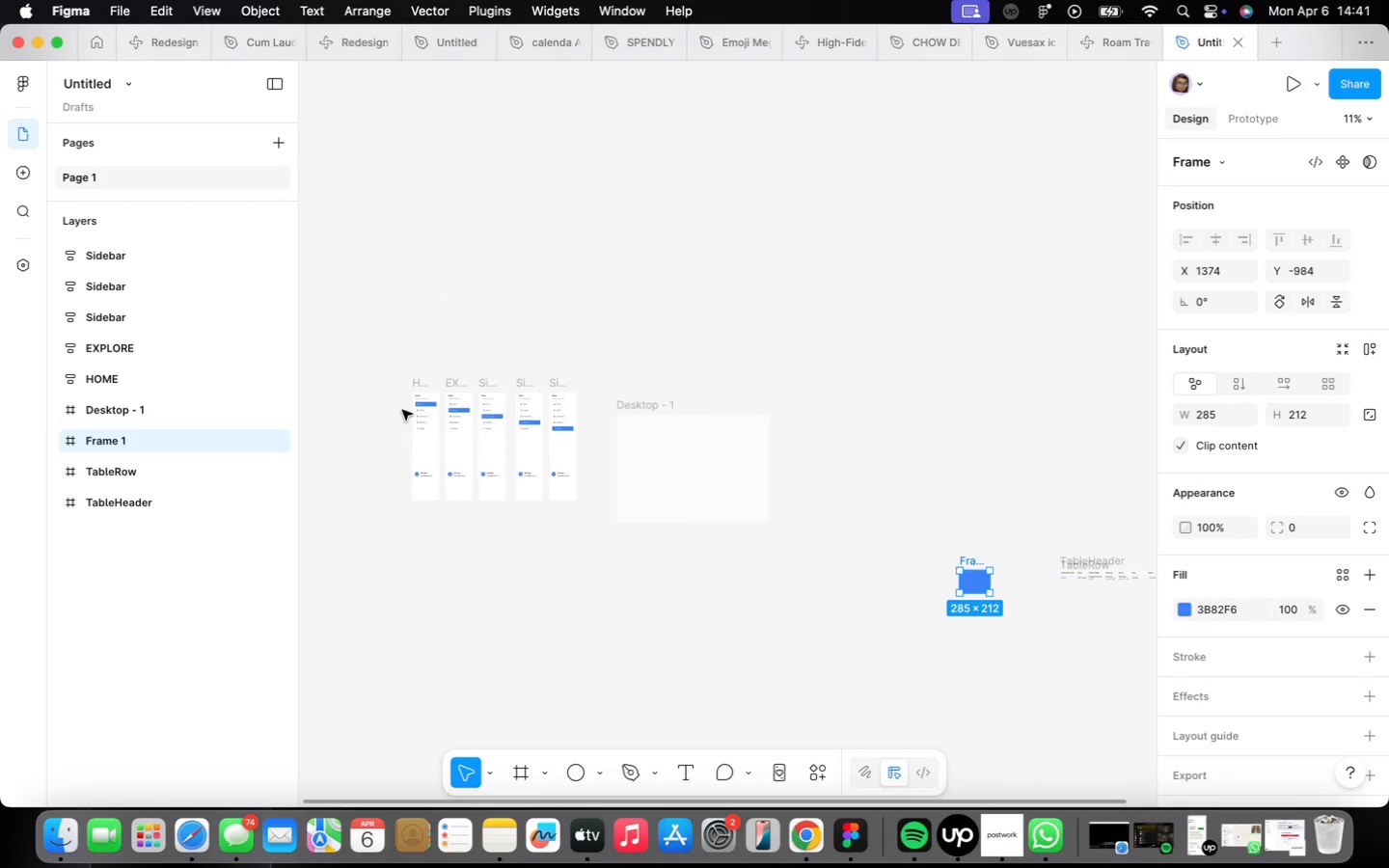 
scroll: coordinate [410, 416], scroll_direction: up, amount: 41.0
 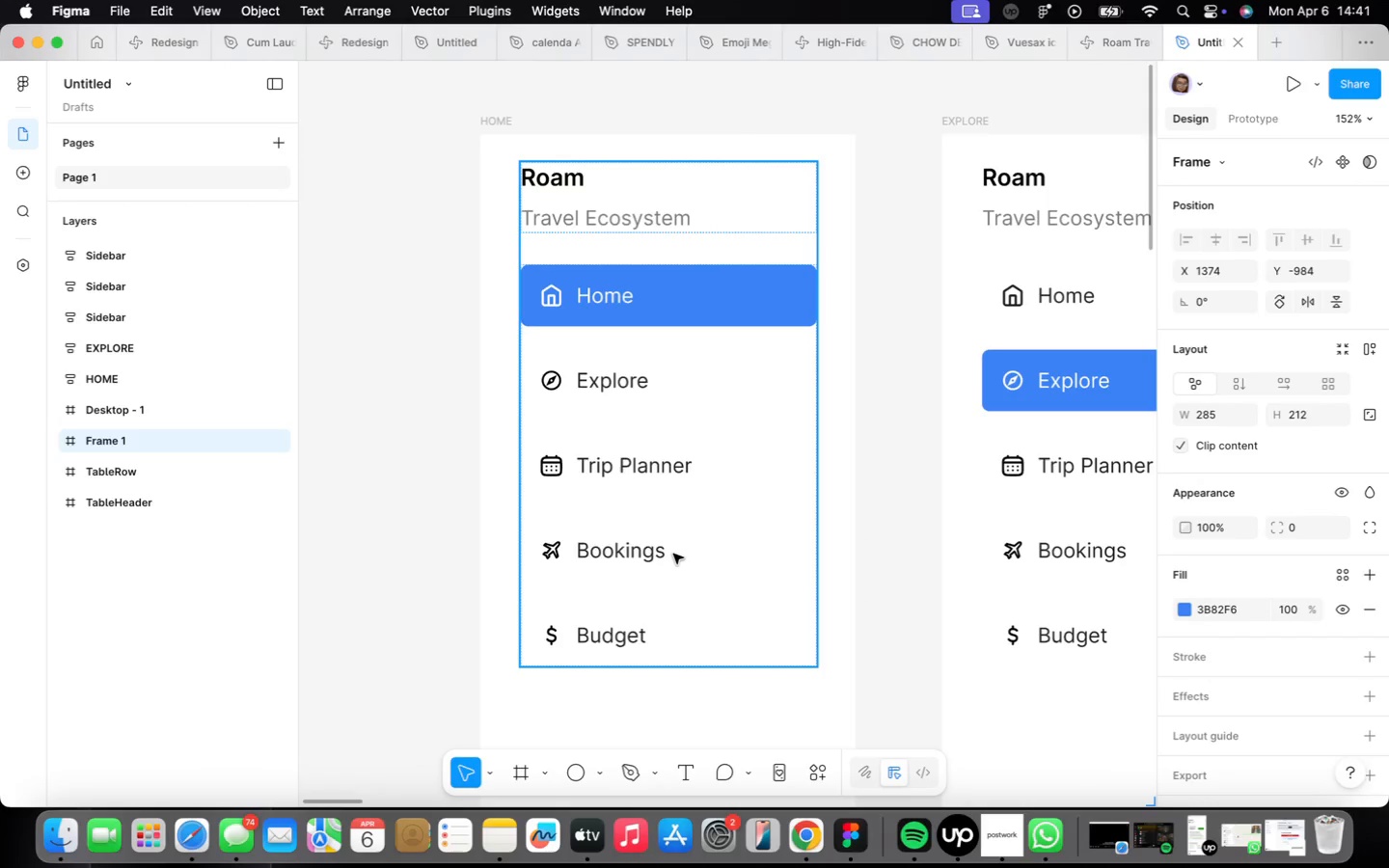 
scroll: coordinate [673, 559], scroll_direction: down, amount: 22.0
 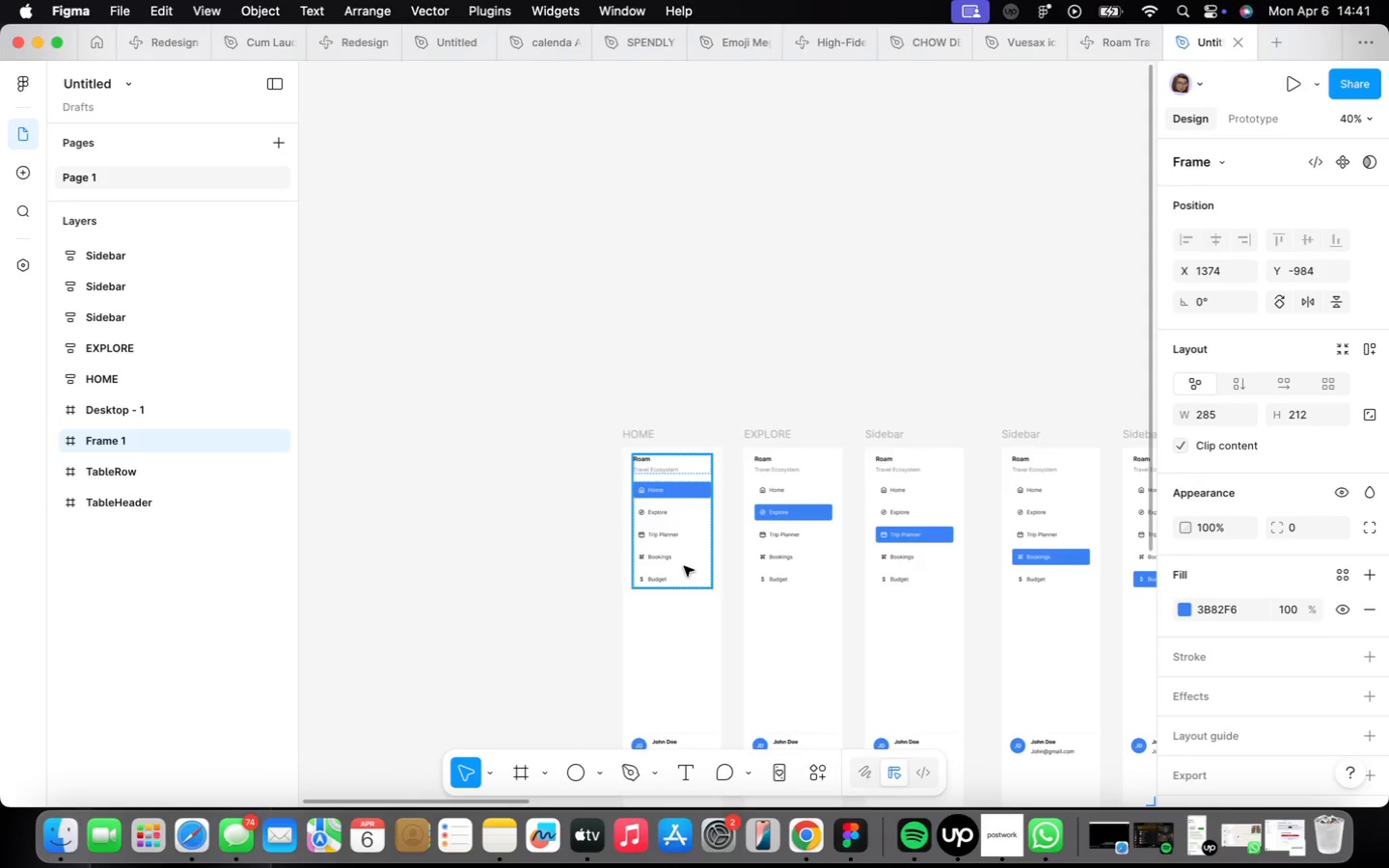 
scroll: coordinate [685, 558], scroll_direction: up, amount: 15.0
 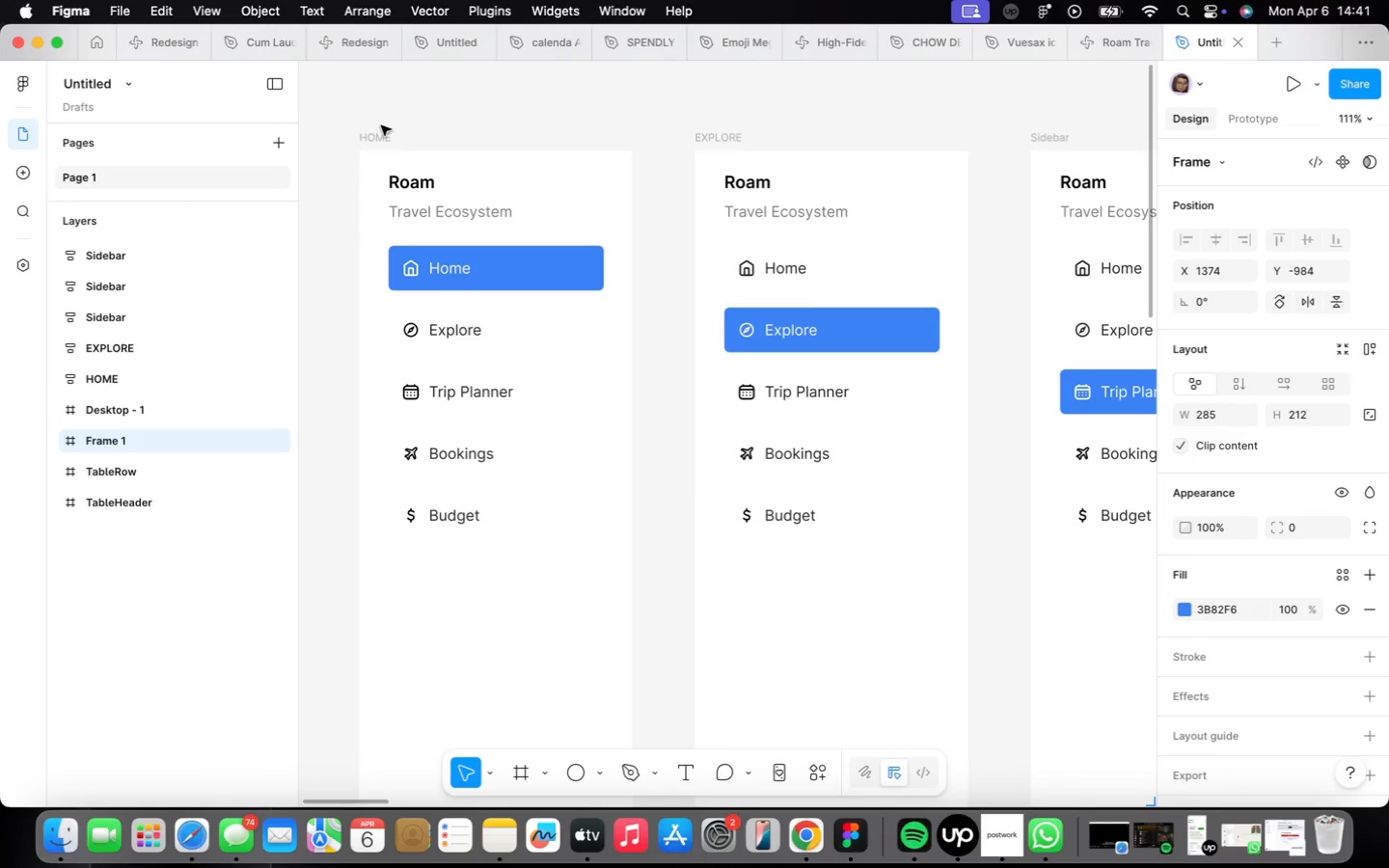 
left_click([376, 143])
 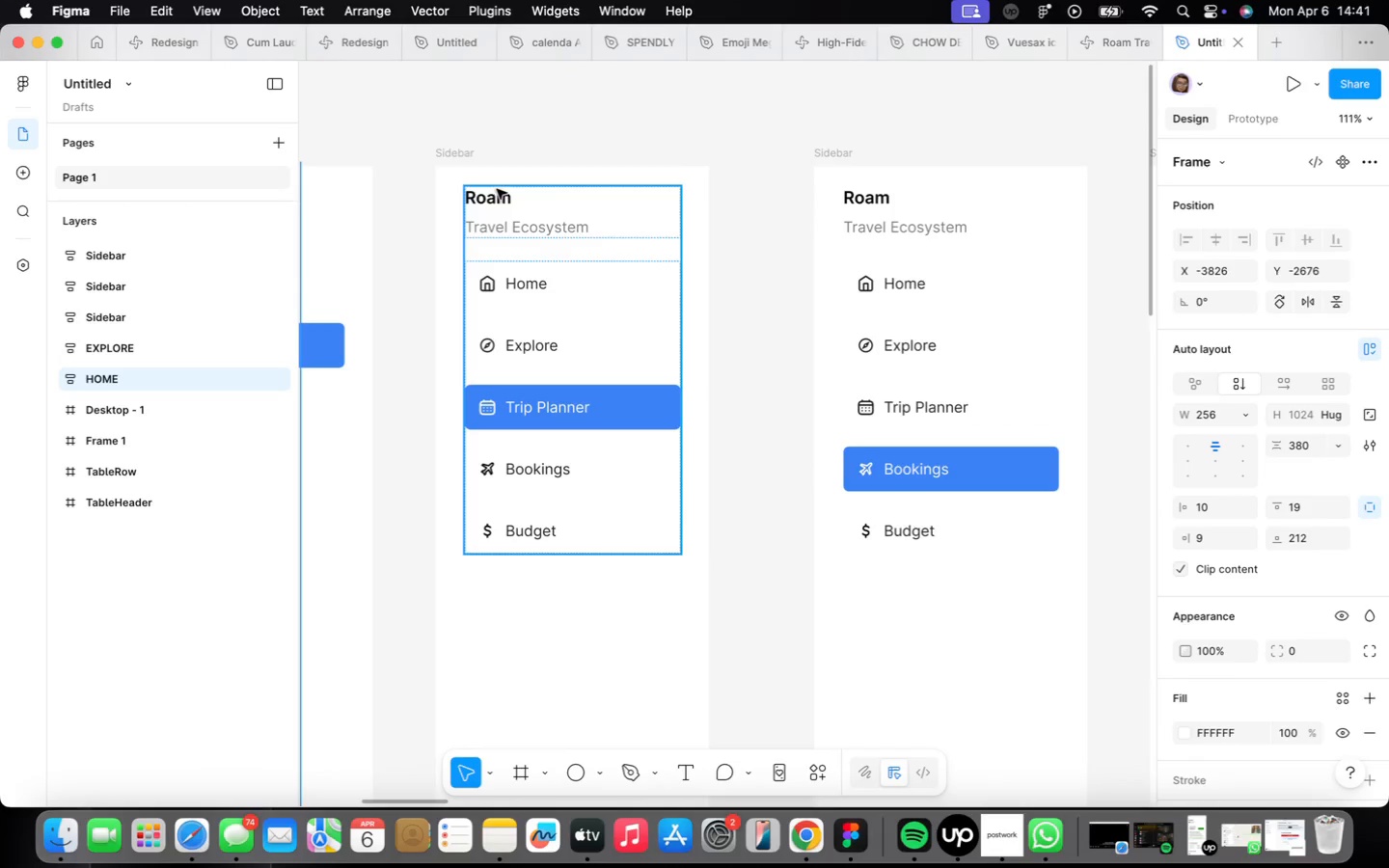 
double_click([472, 149])
 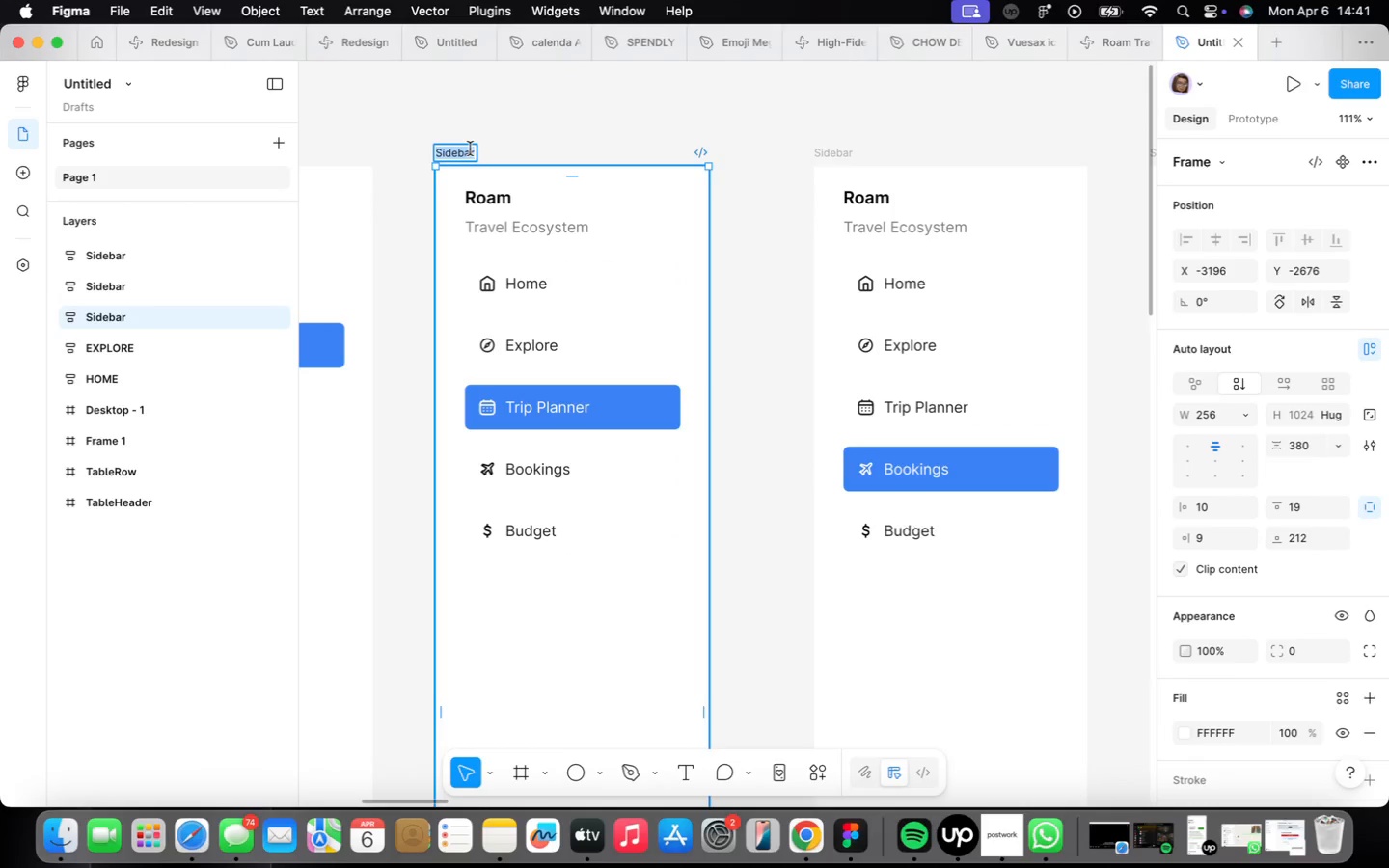 
type(TRIP PLANNER)
 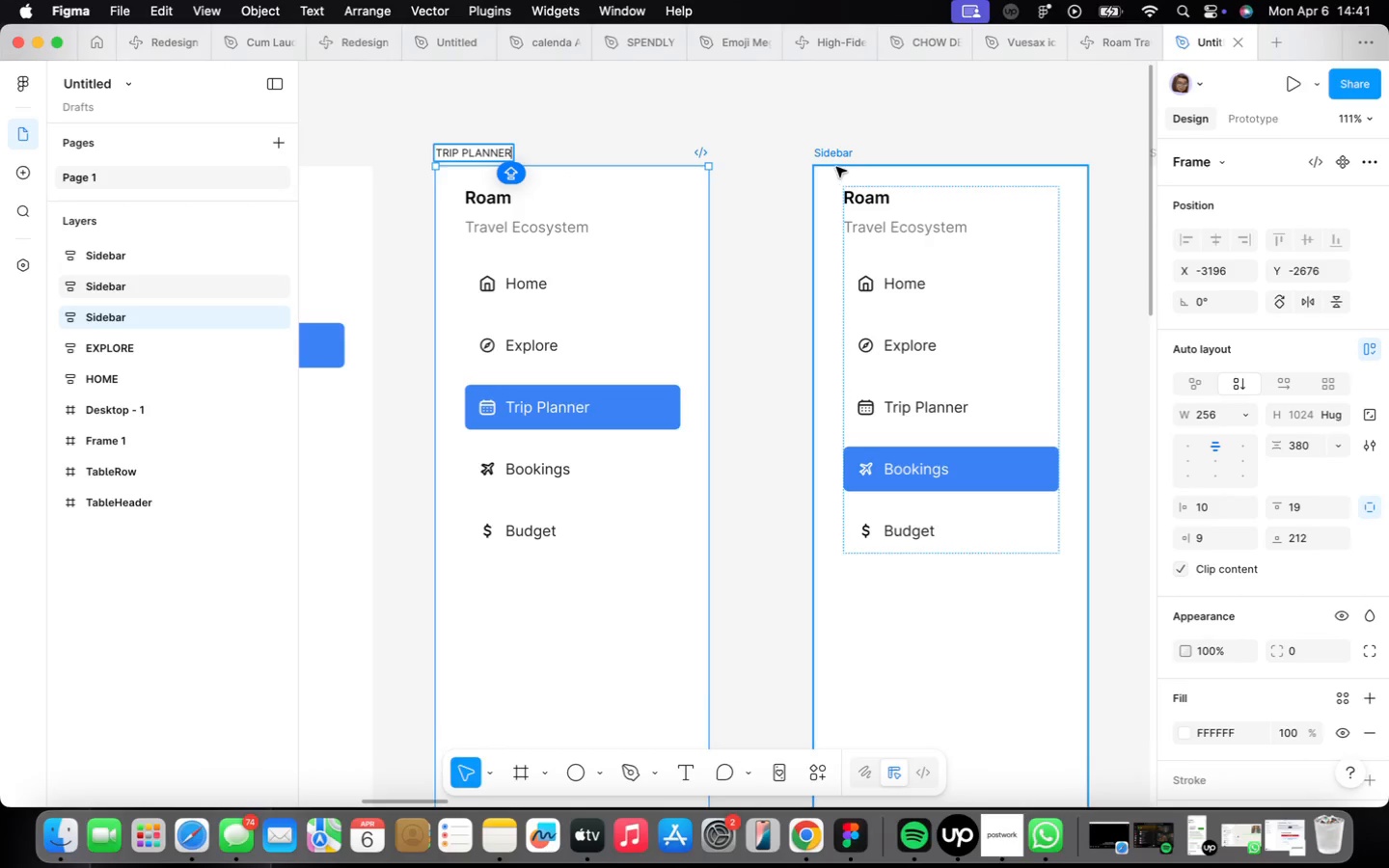 
double_click([833, 158])
 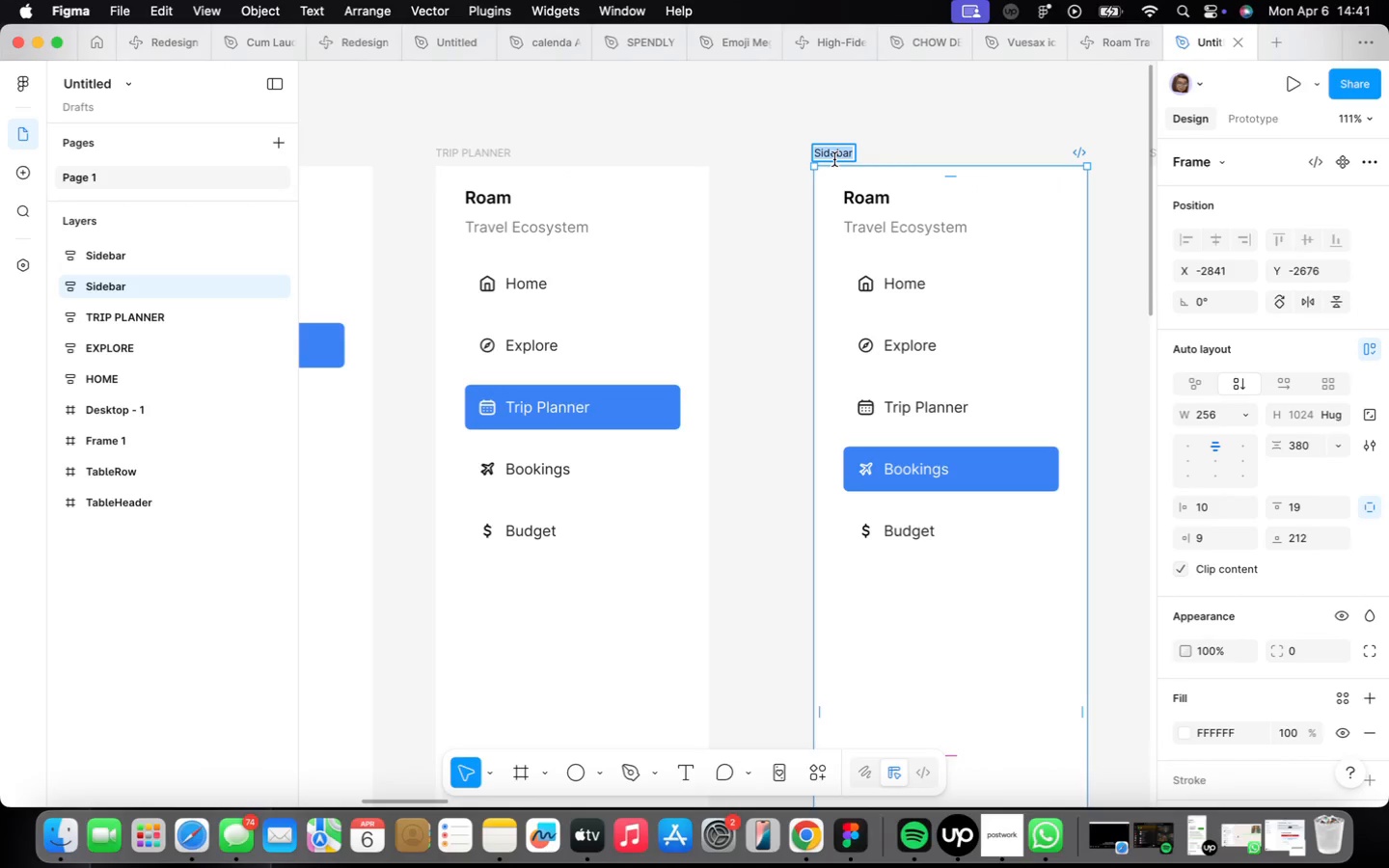 
wait(5.71)
 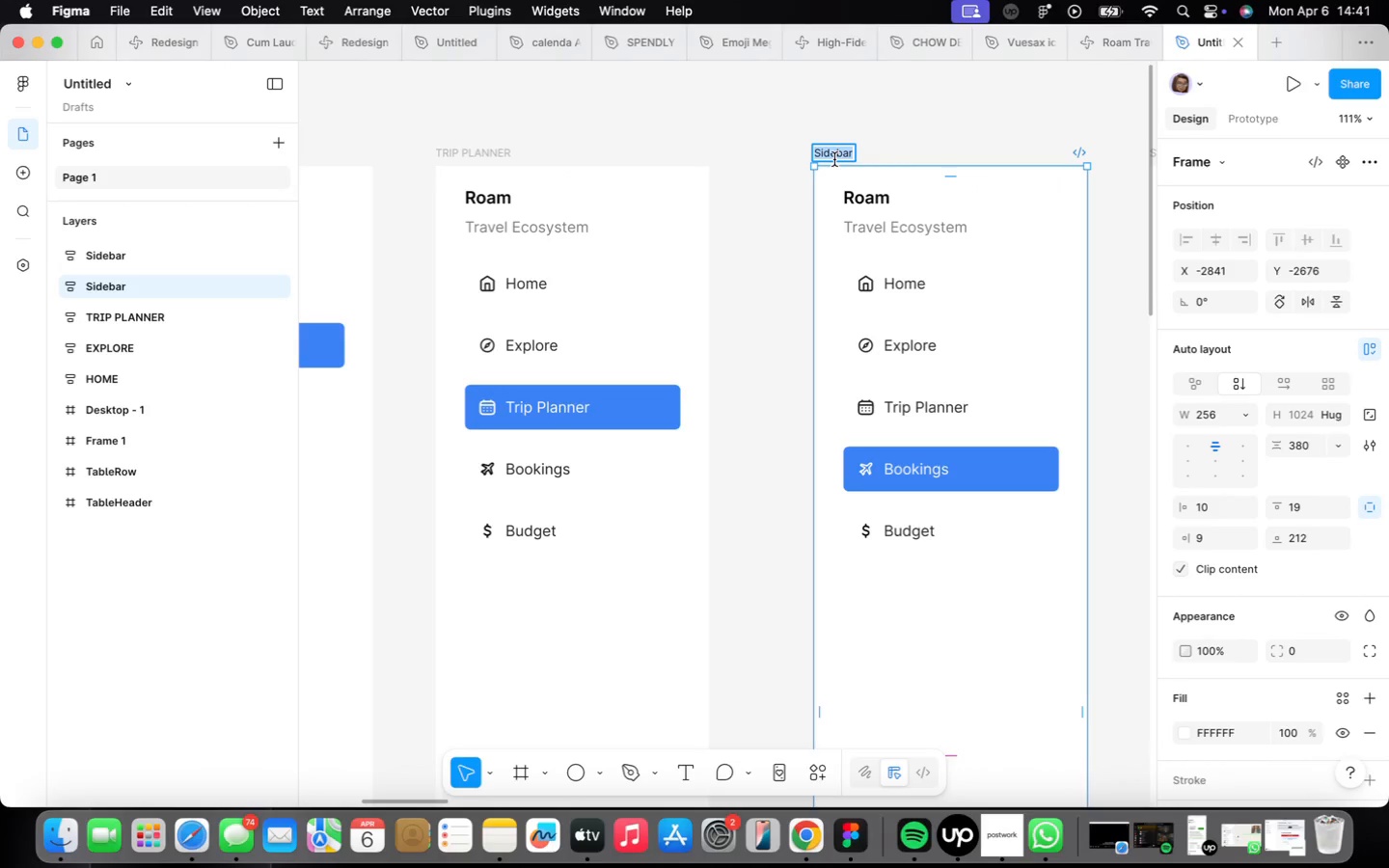 
type(BOOKINGS)
 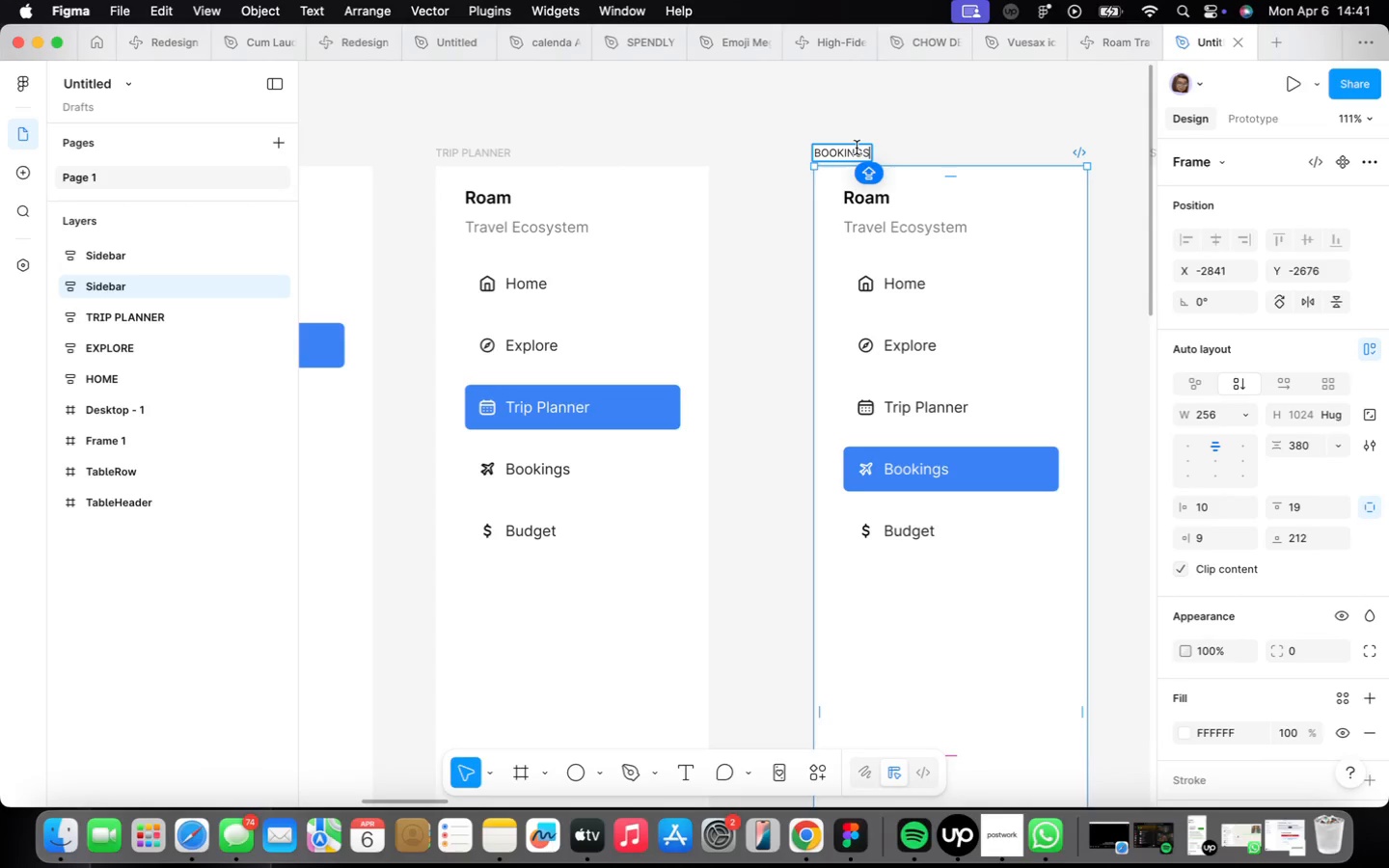 
left_click([932, 127])
 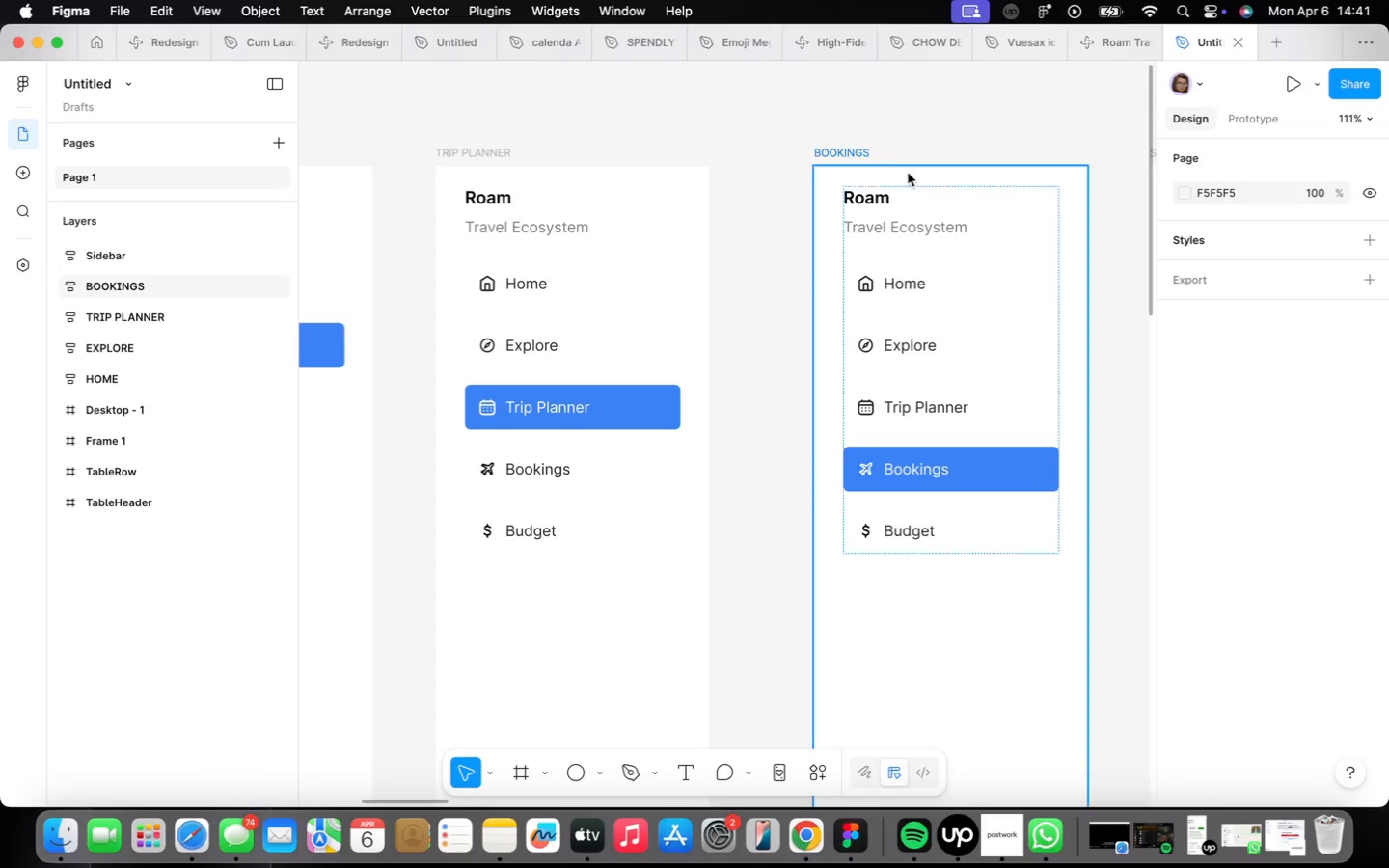 
scroll: coordinate [908, 173], scroll_direction: down, amount: 9.0
 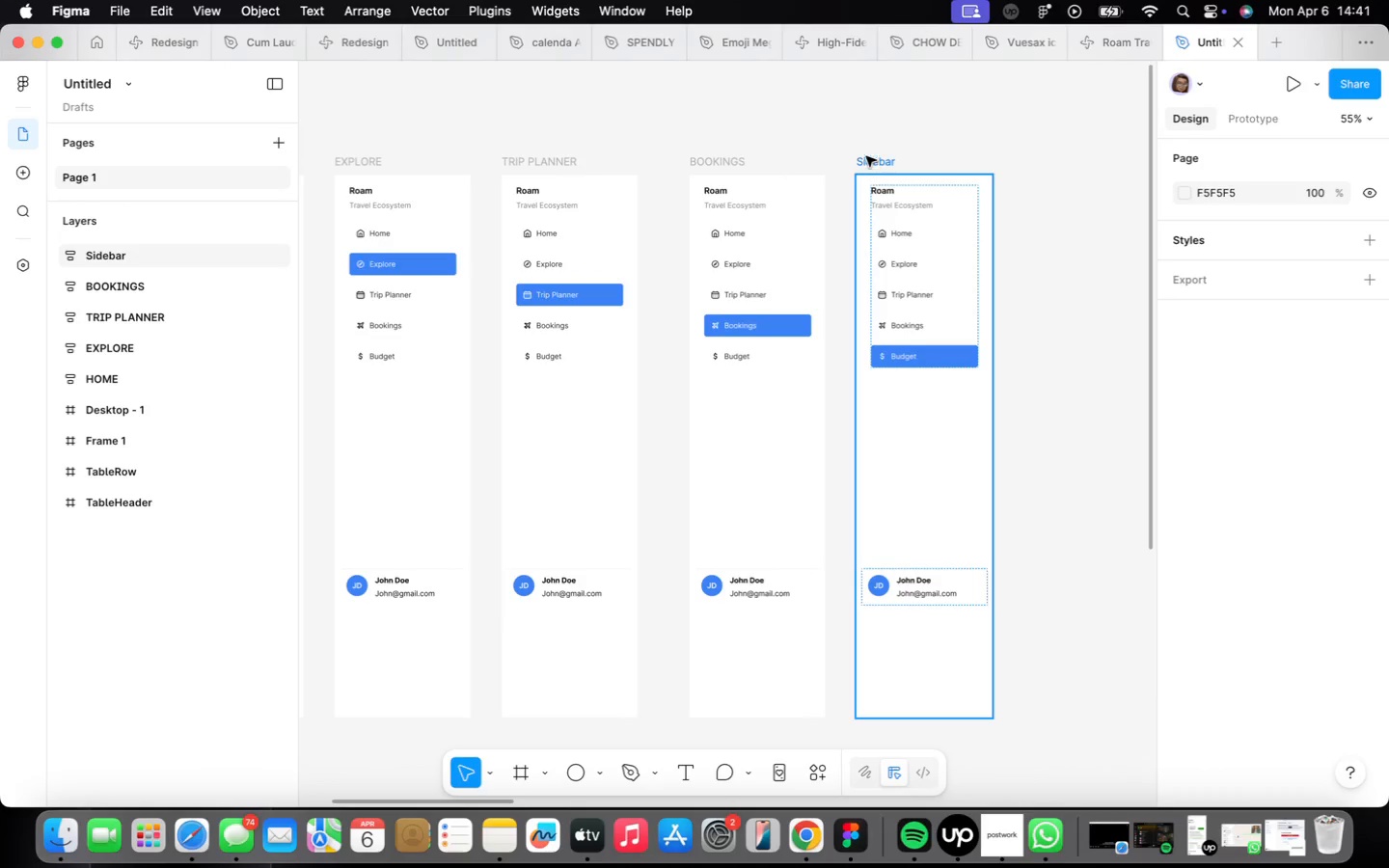 
double_click([866, 155])
 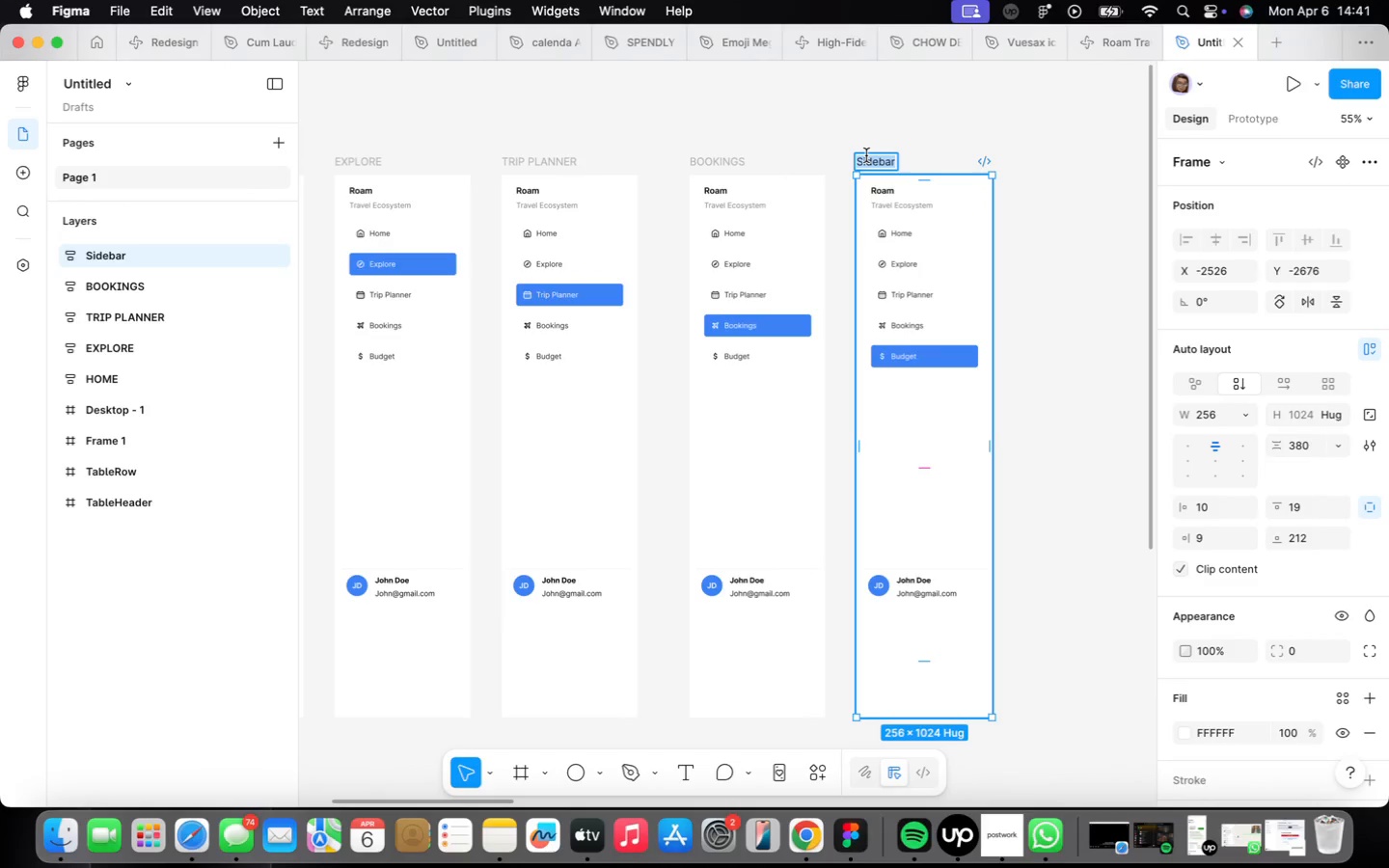 
type(BUDGET)
 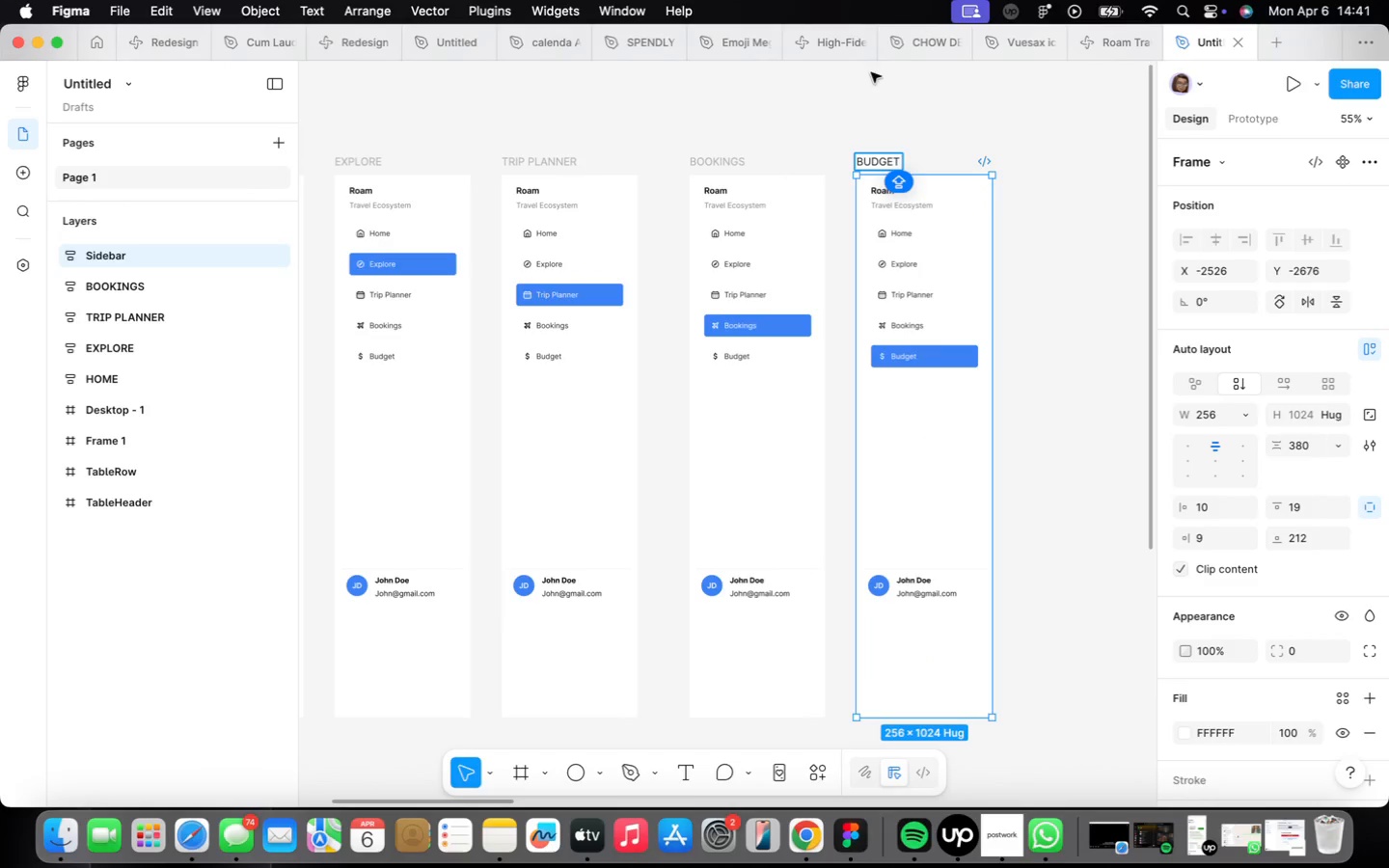 
left_click([817, 121])
 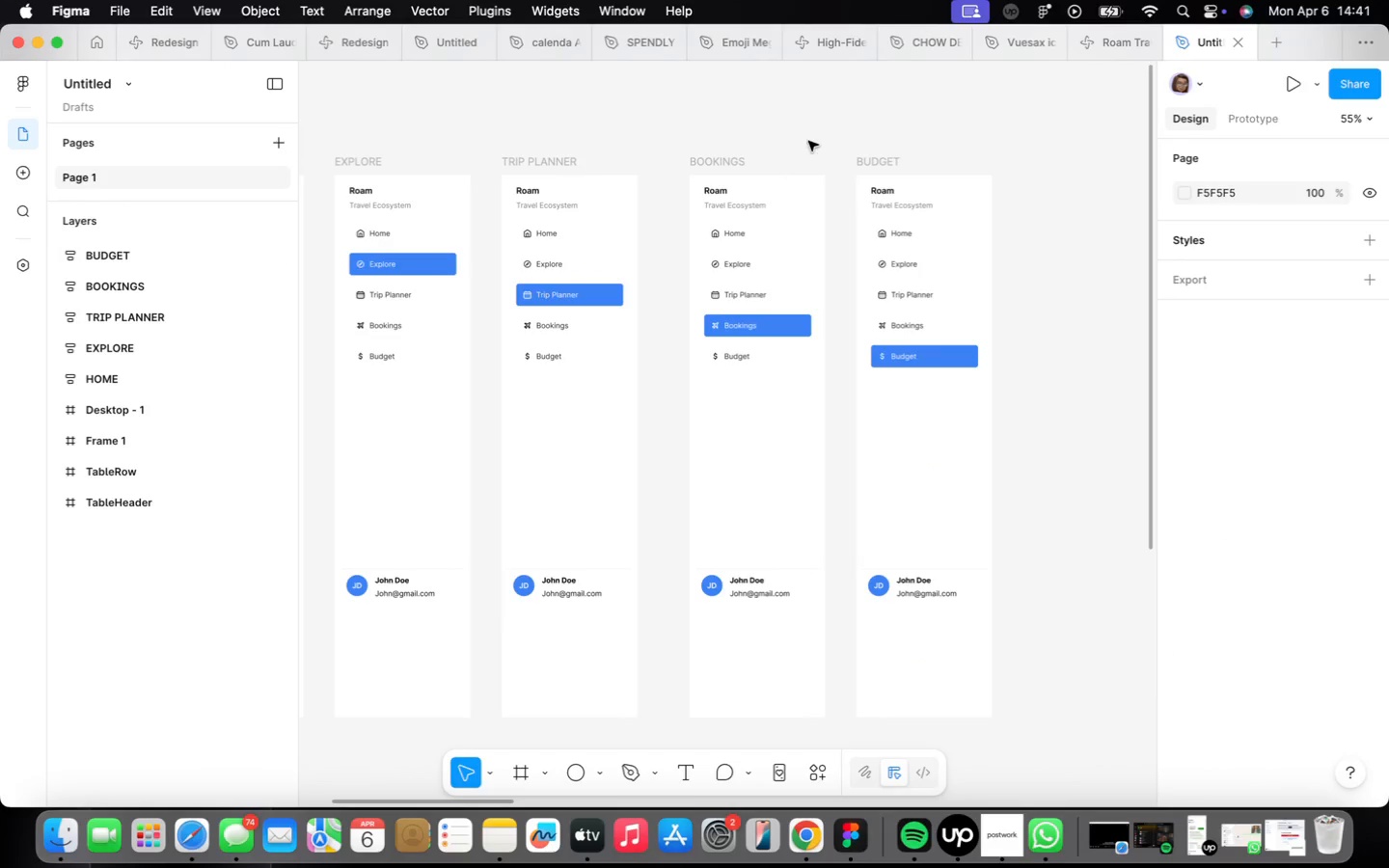 
scroll: coordinate [795, 143], scroll_direction: down, amount: 9.0
 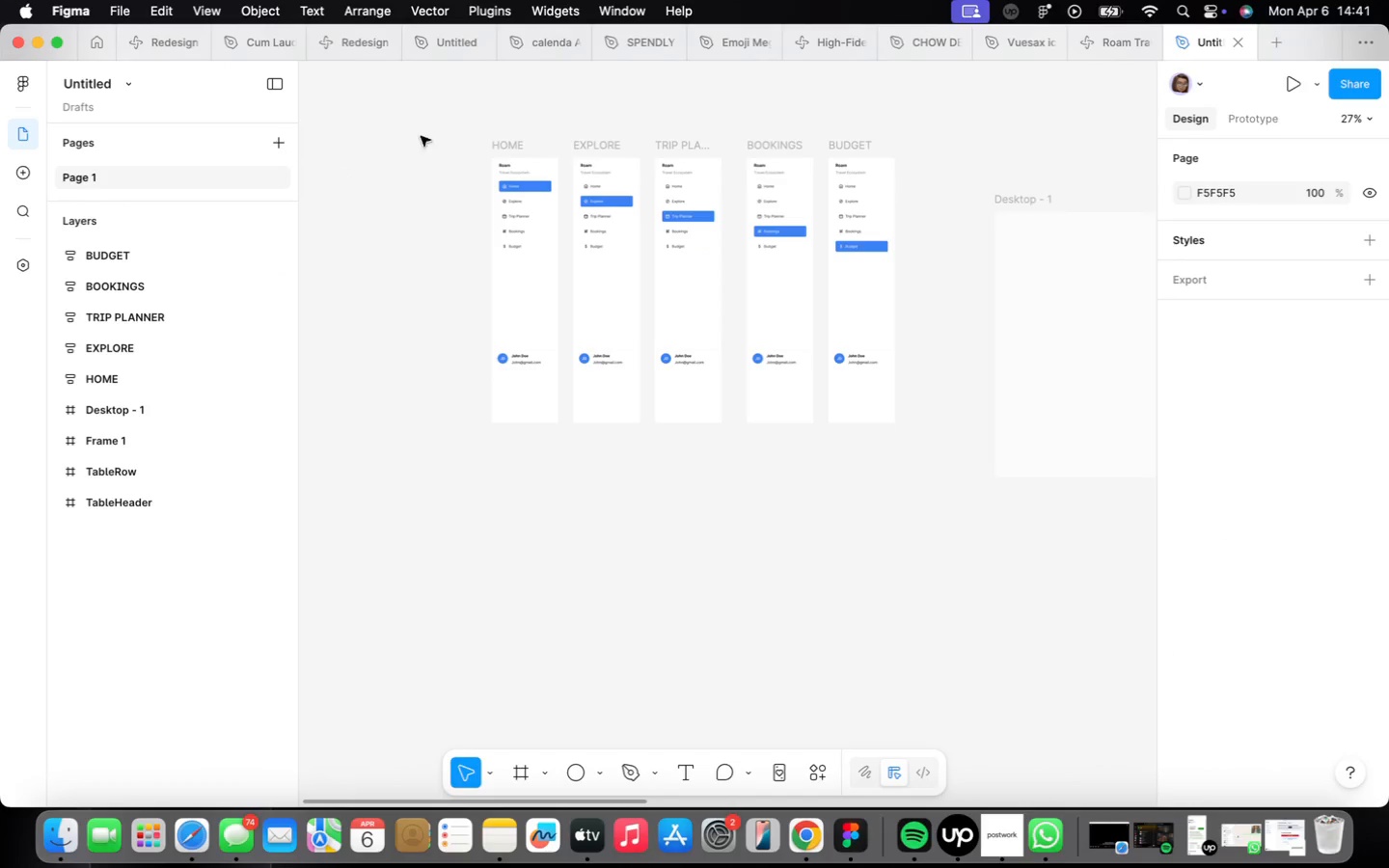 
left_click_drag(start_coordinate=[456, 120], to_coordinate=[931, 469])
 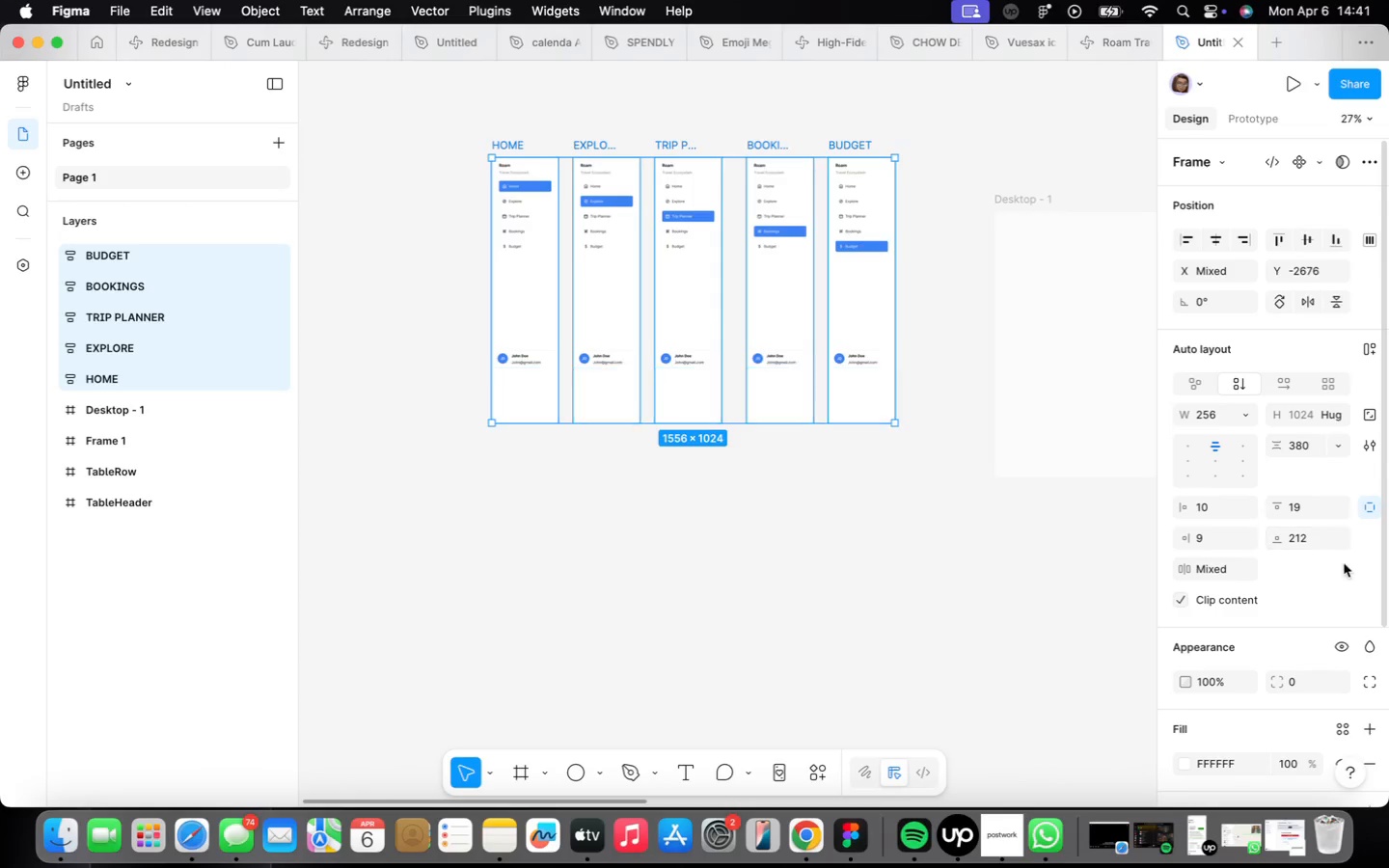 
scroll: coordinate [1318, 577], scroll_direction: down, amount: 9.0
 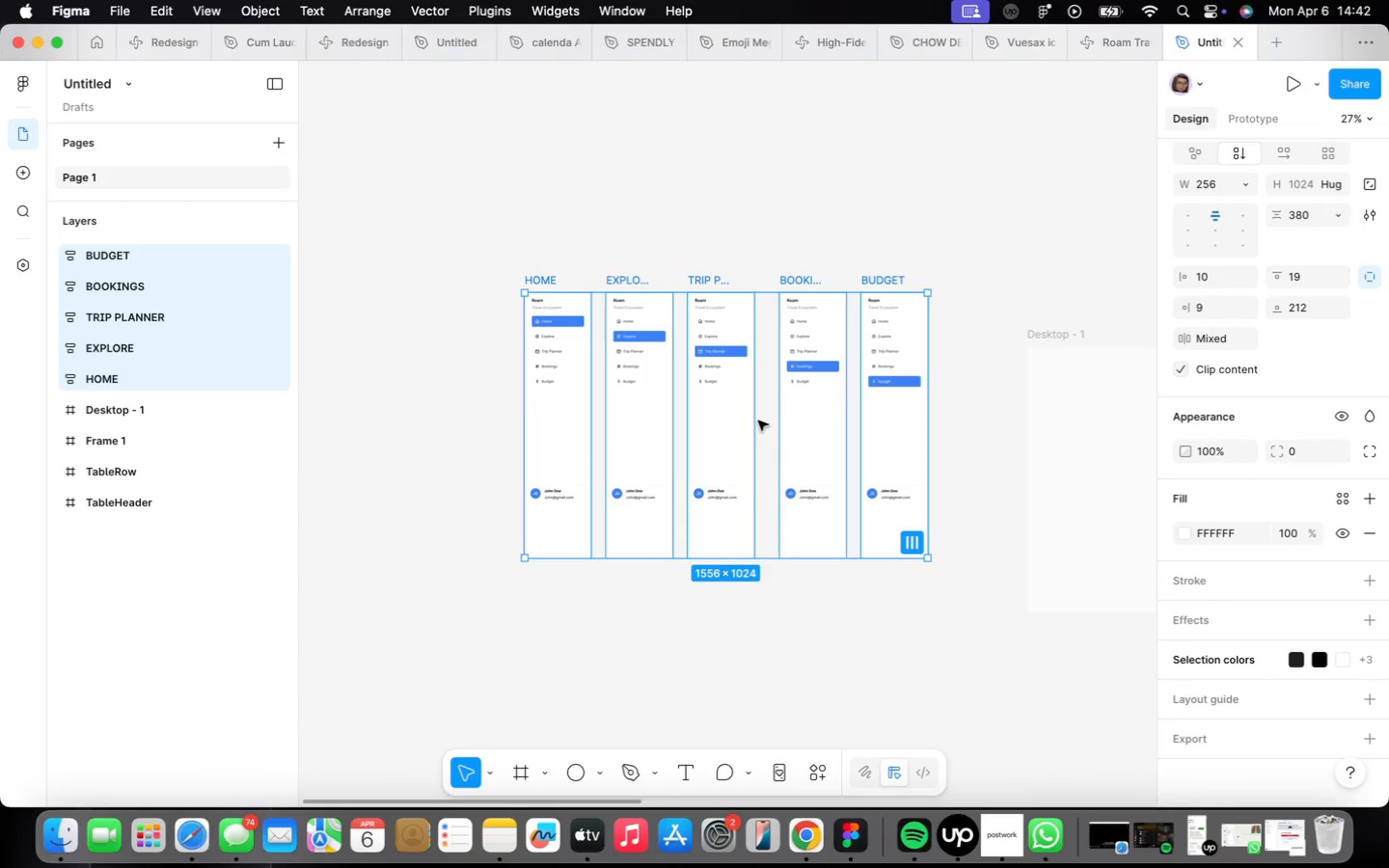 
scroll: coordinate [1287, 305], scroll_direction: up, amount: 29.0
 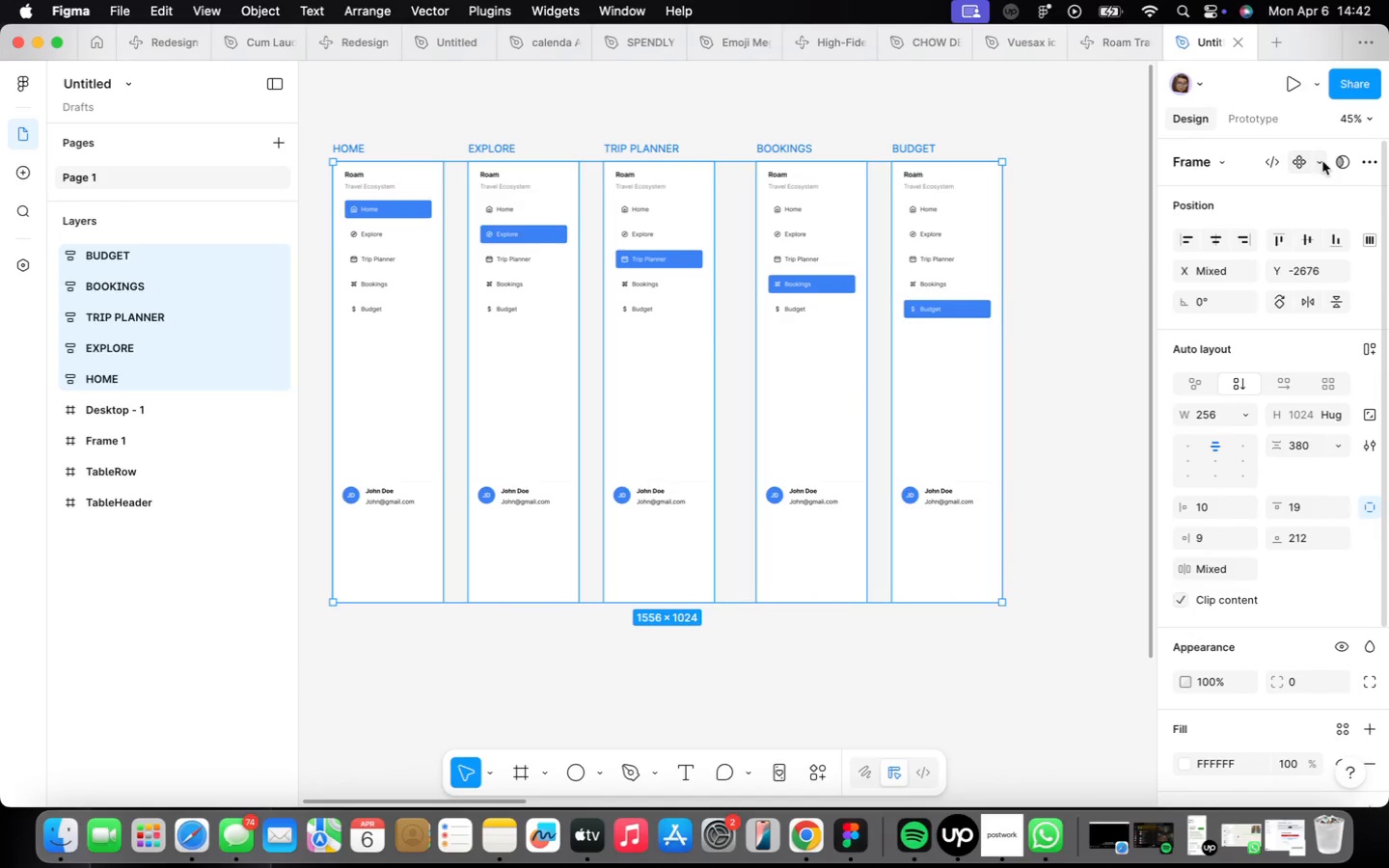 
left_click([1310, 153])
 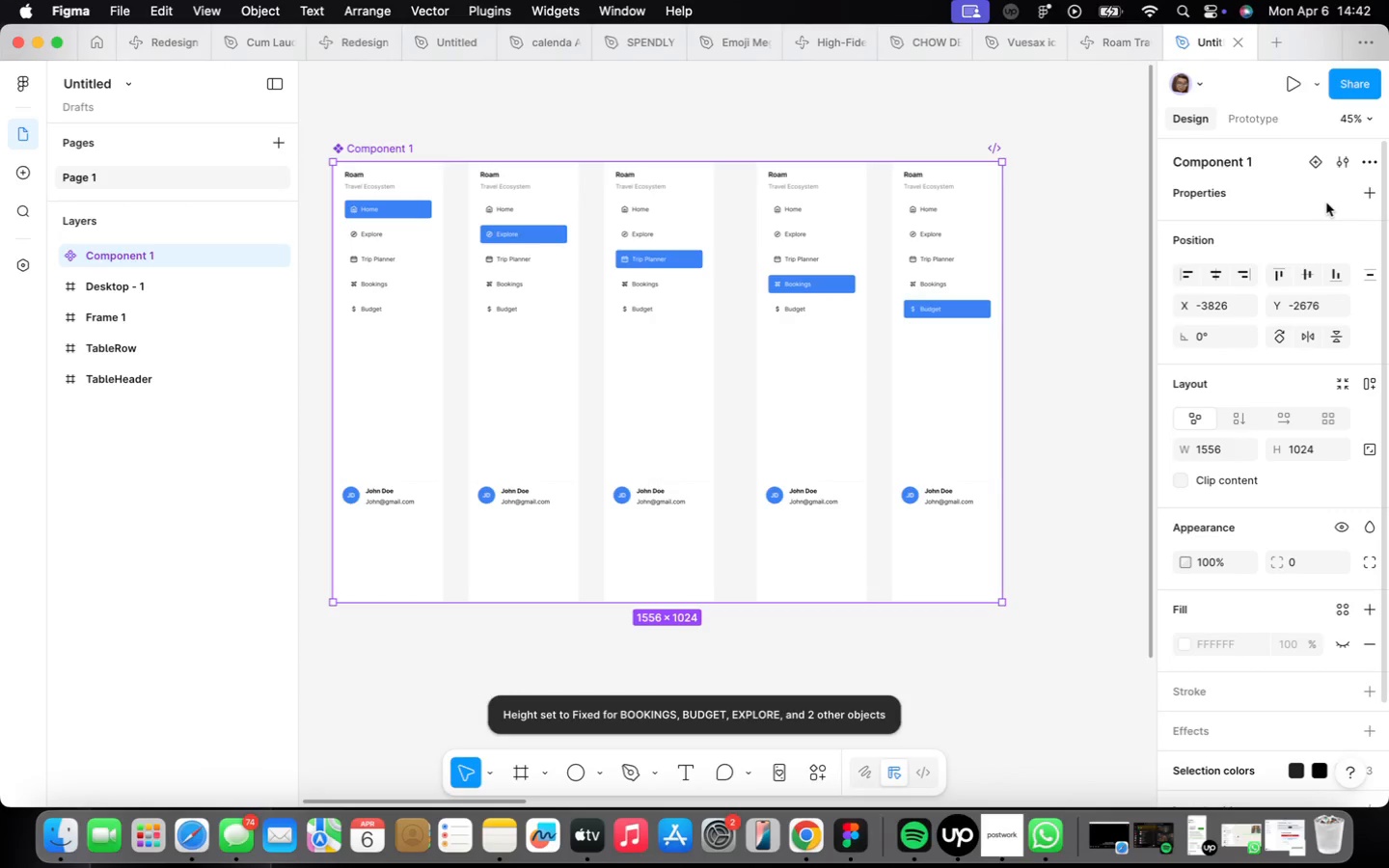 
hold_key(key=CommandLeft, duration=0.41)
 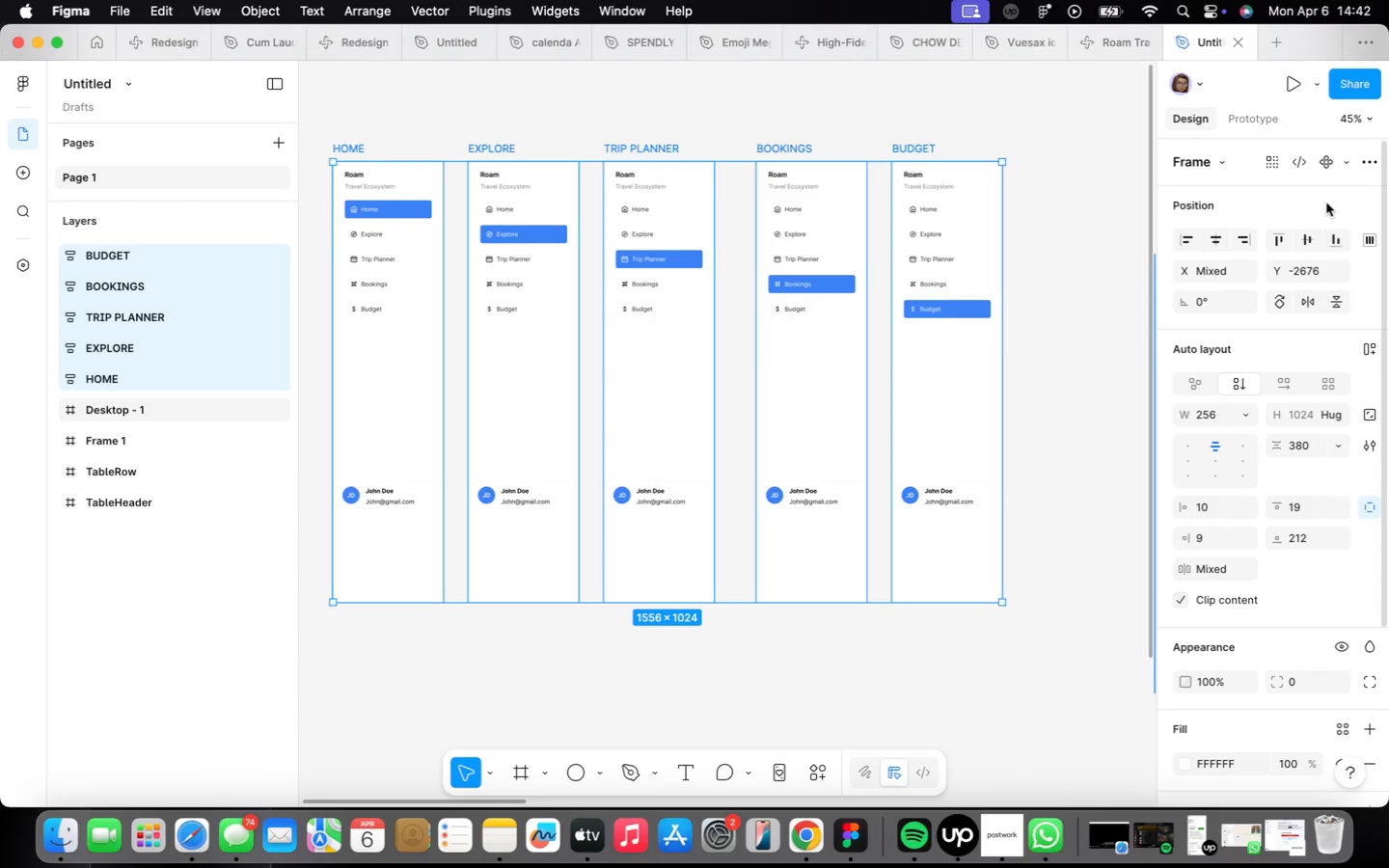 
hold_key(key=Z, duration=0.3)
 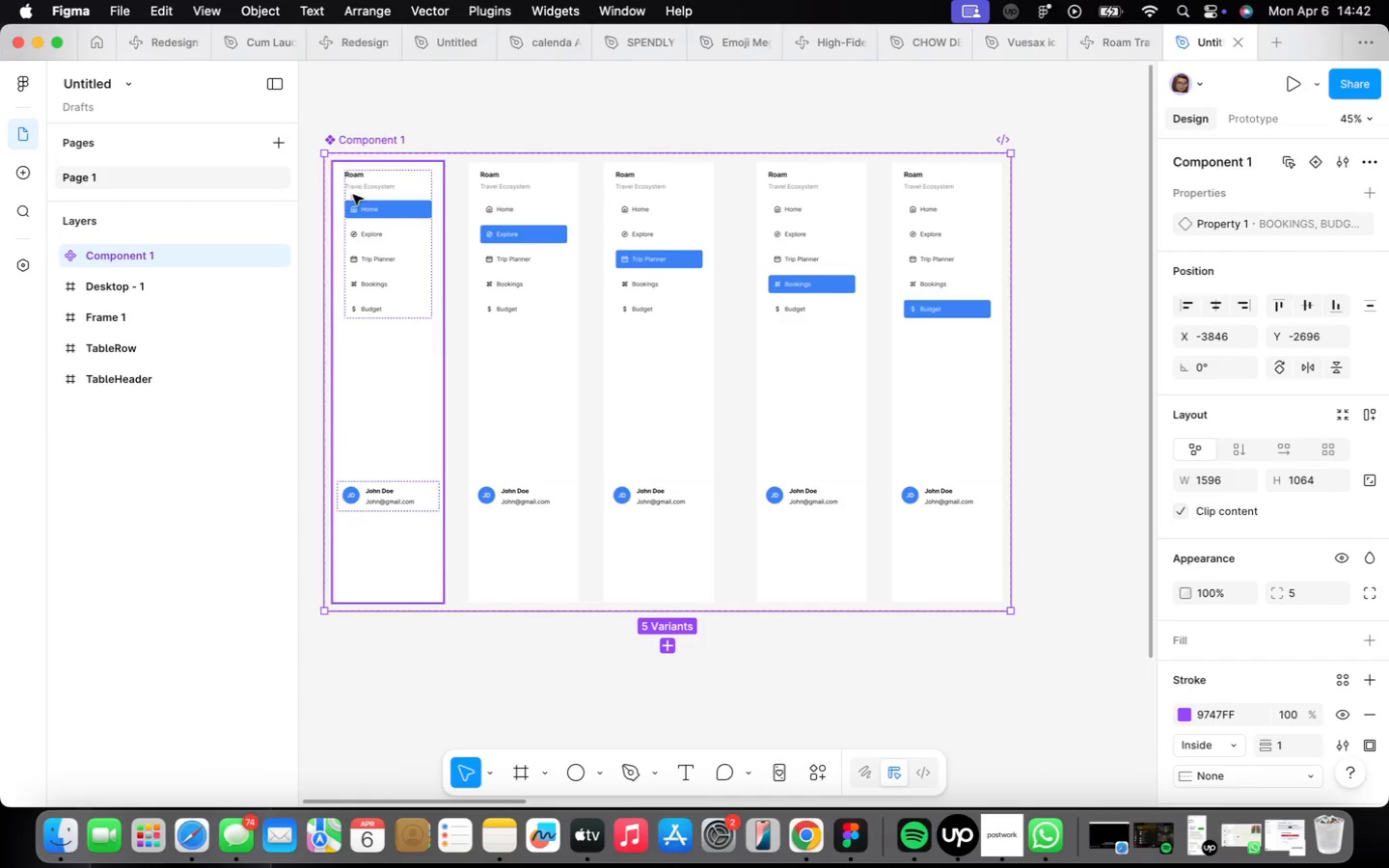 
wait(7.82)
 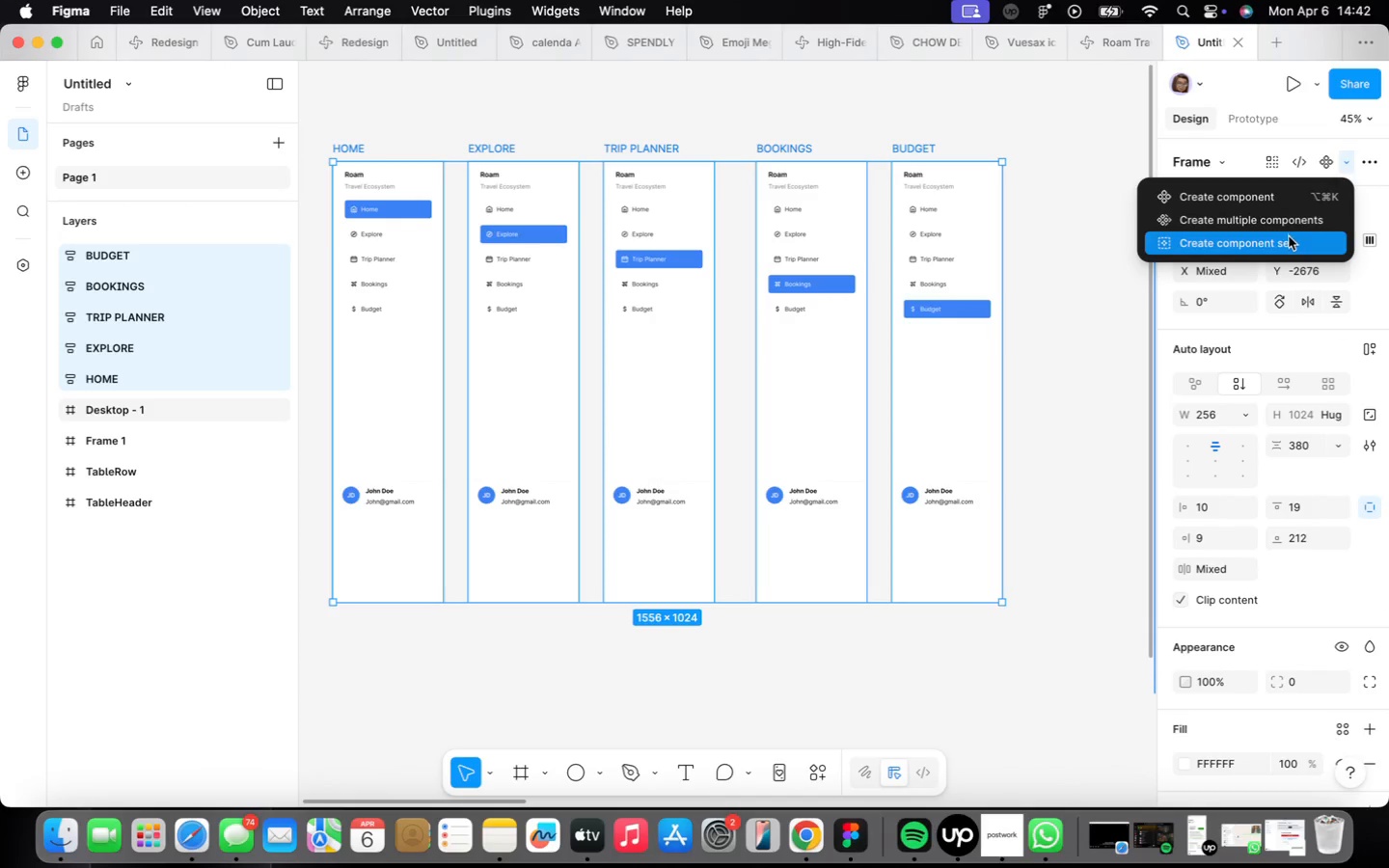 
left_click([1335, 217])